 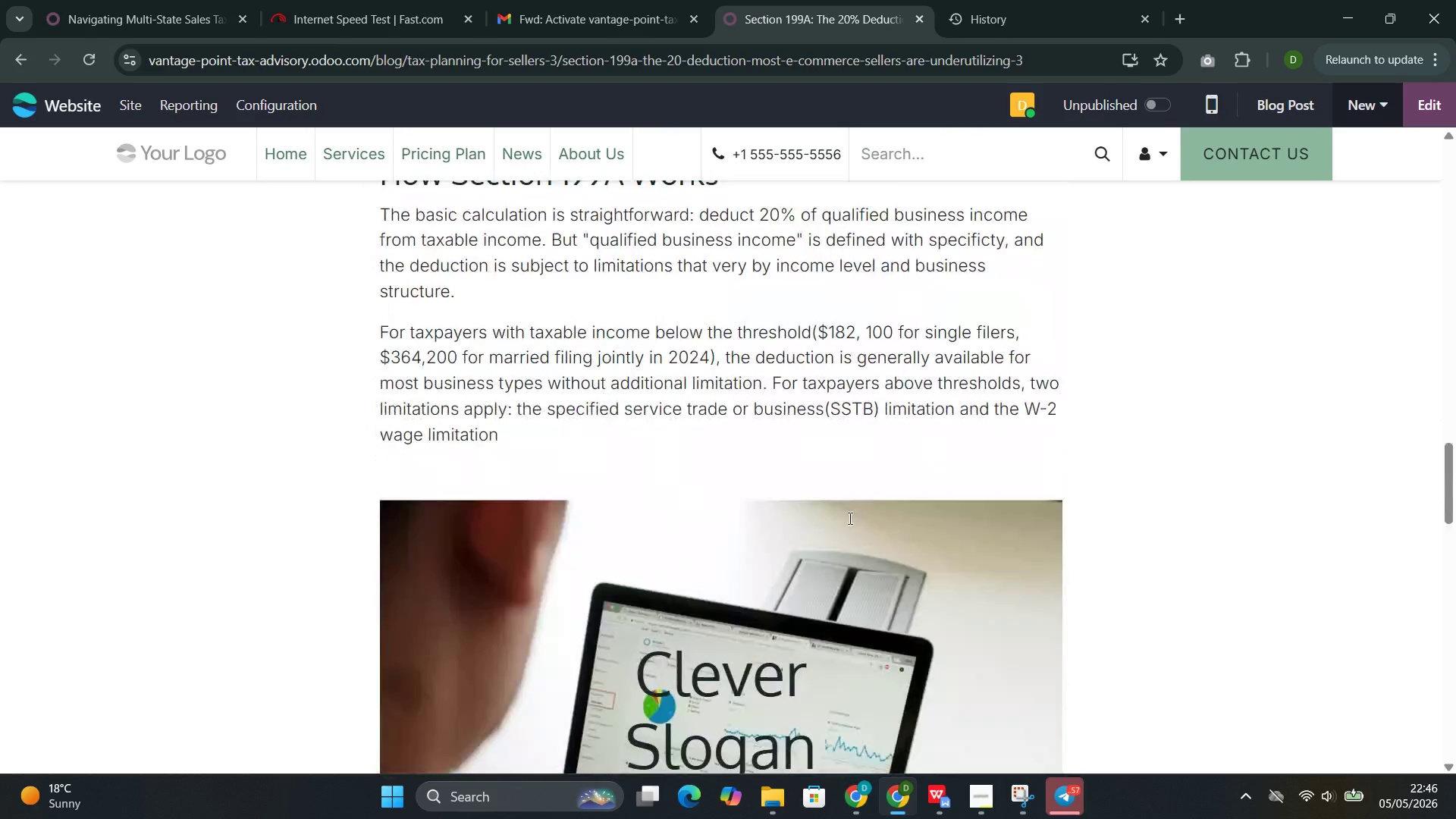 
left_click([1032, 416])
 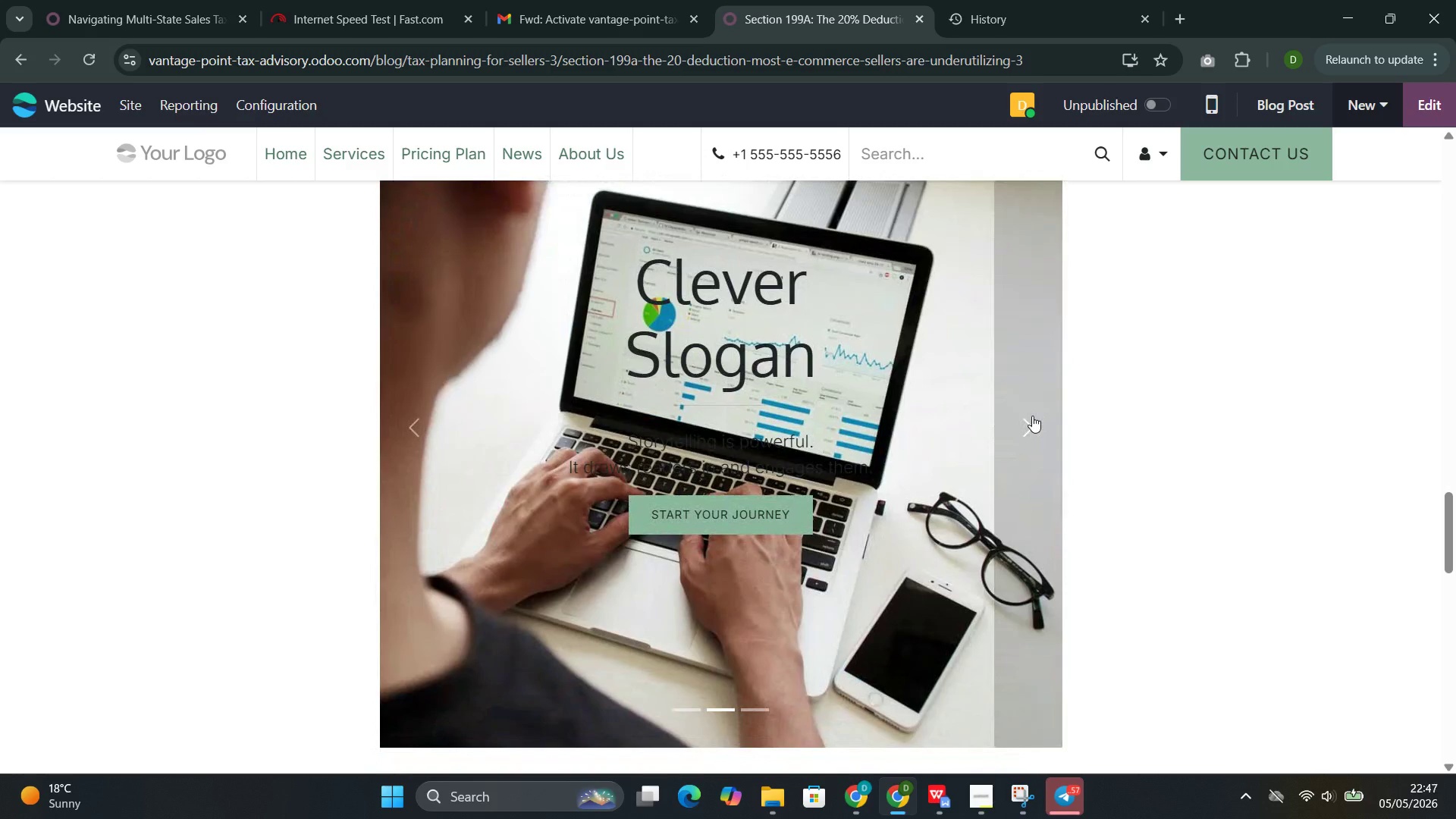 
left_click([1032, 416])
 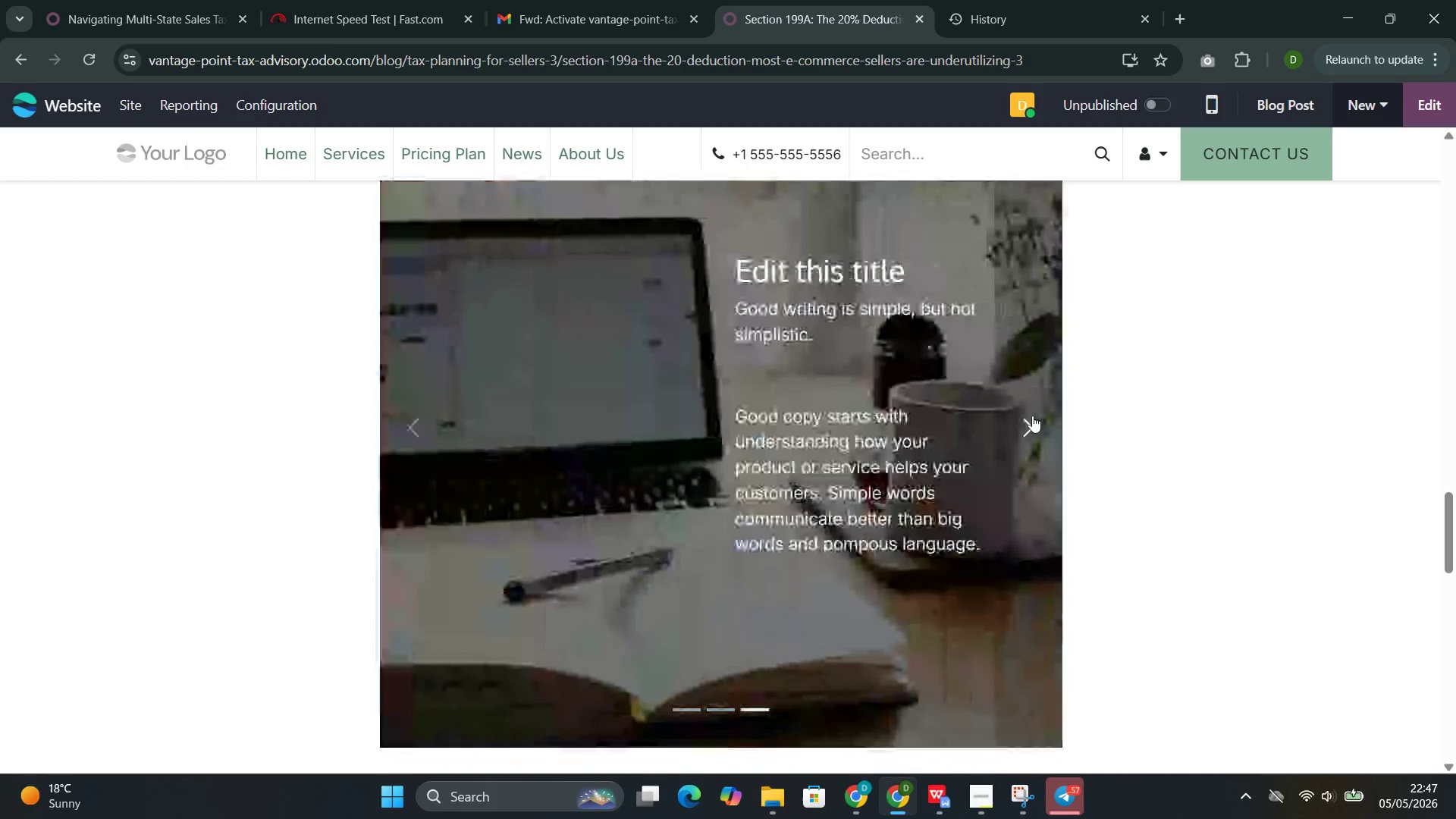 
left_click([1032, 416])
 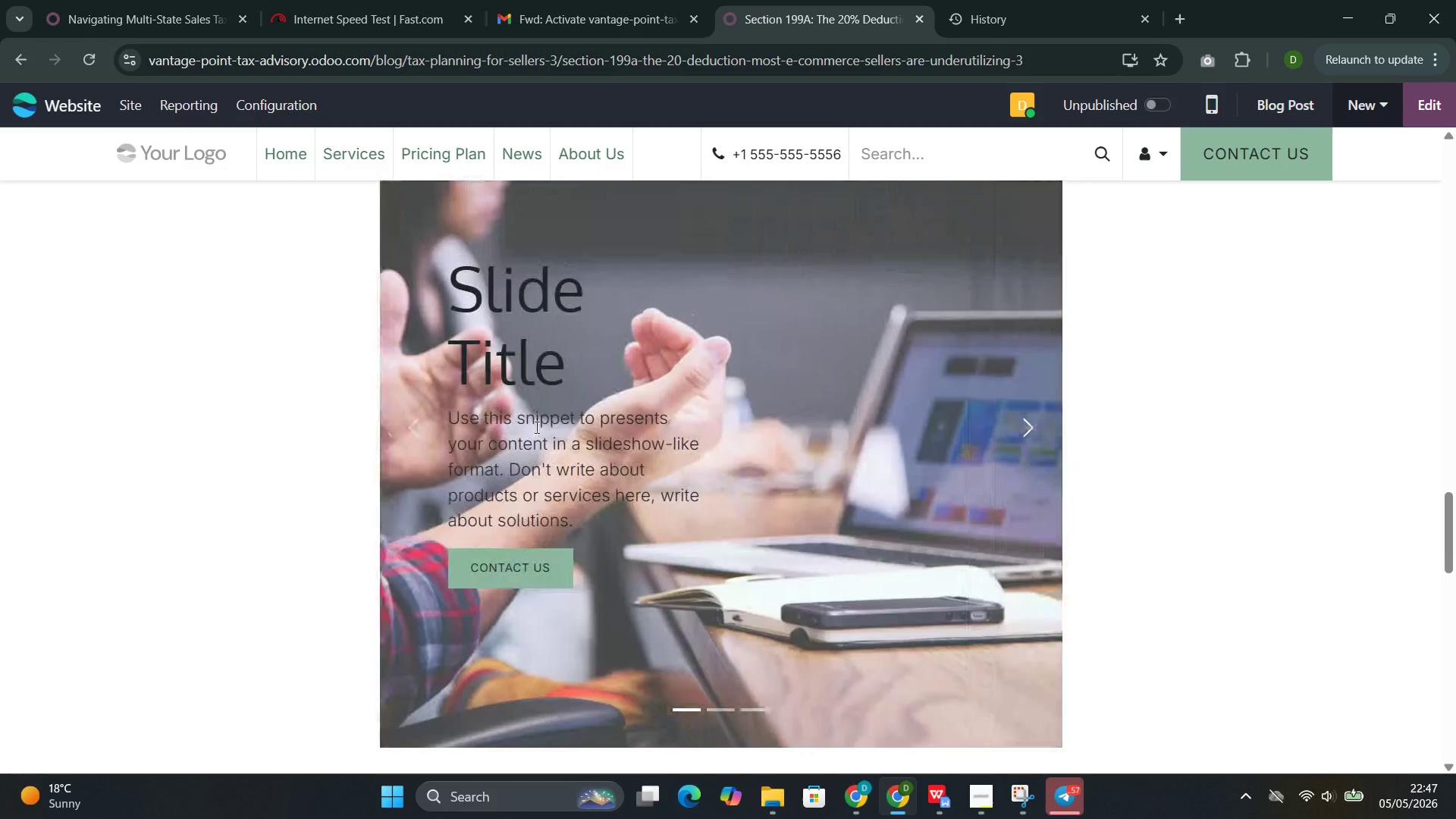 
left_click([504, 443])
 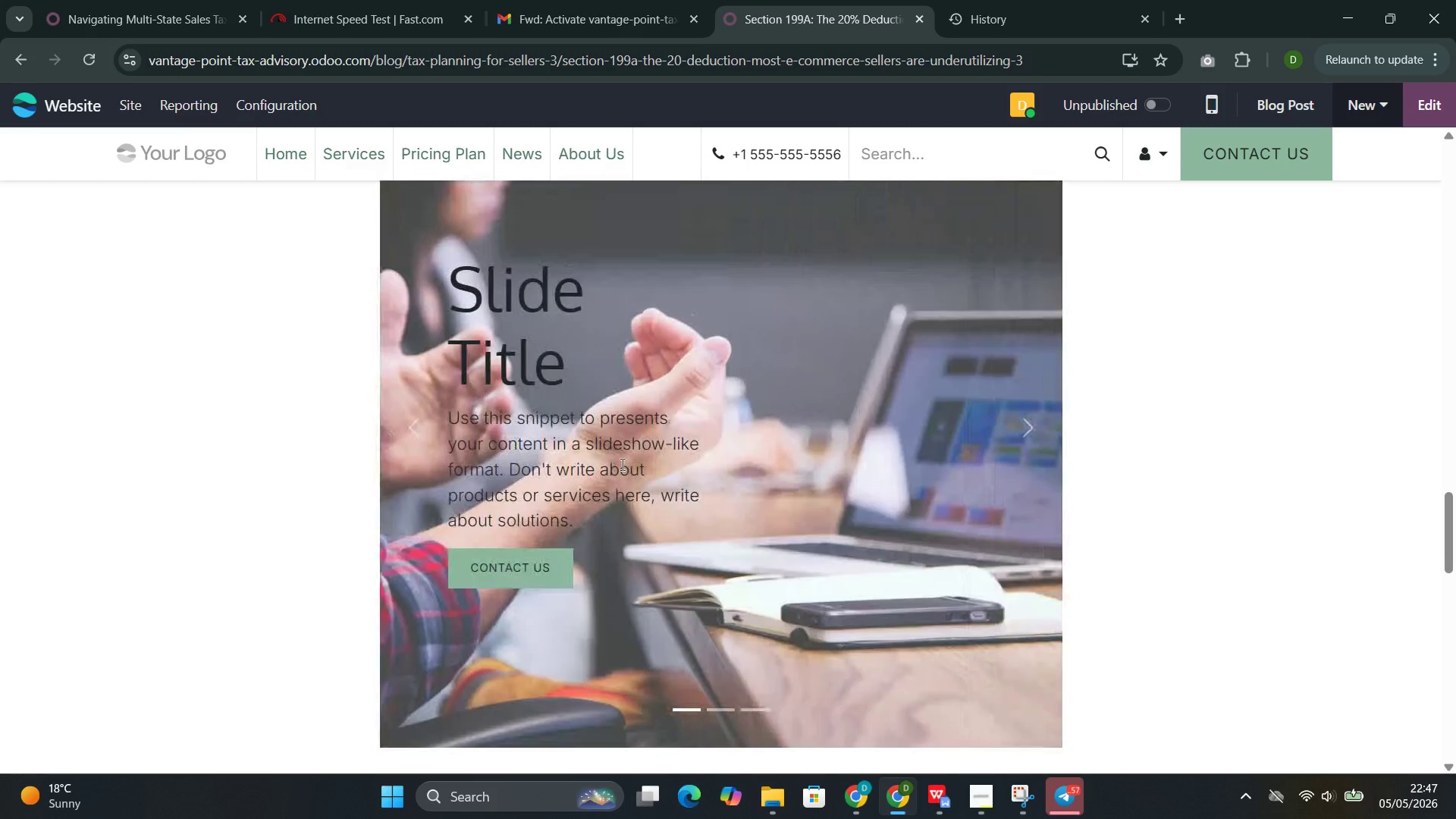 
left_click([649, 448])
 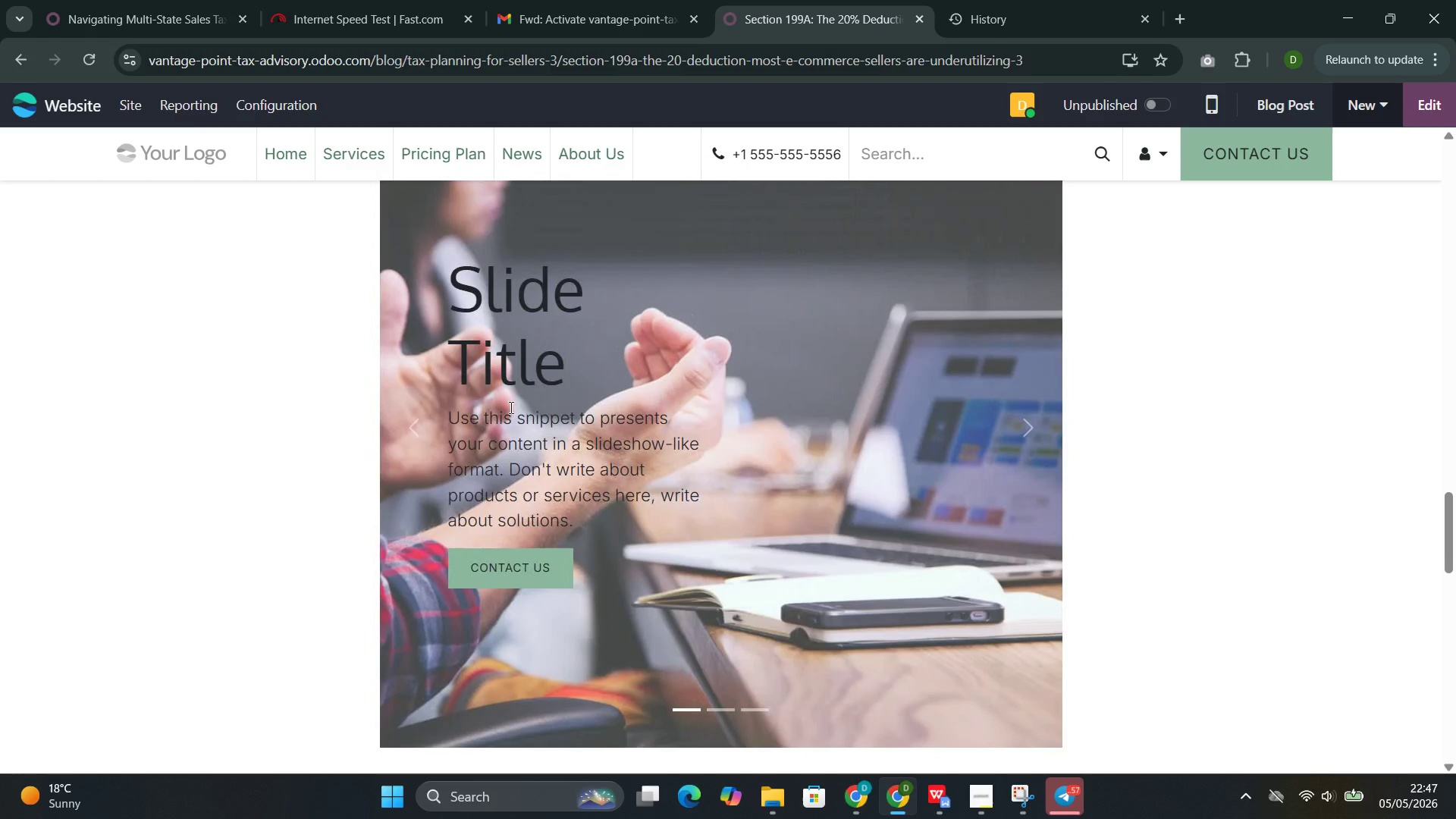 
left_click([614, 350])
 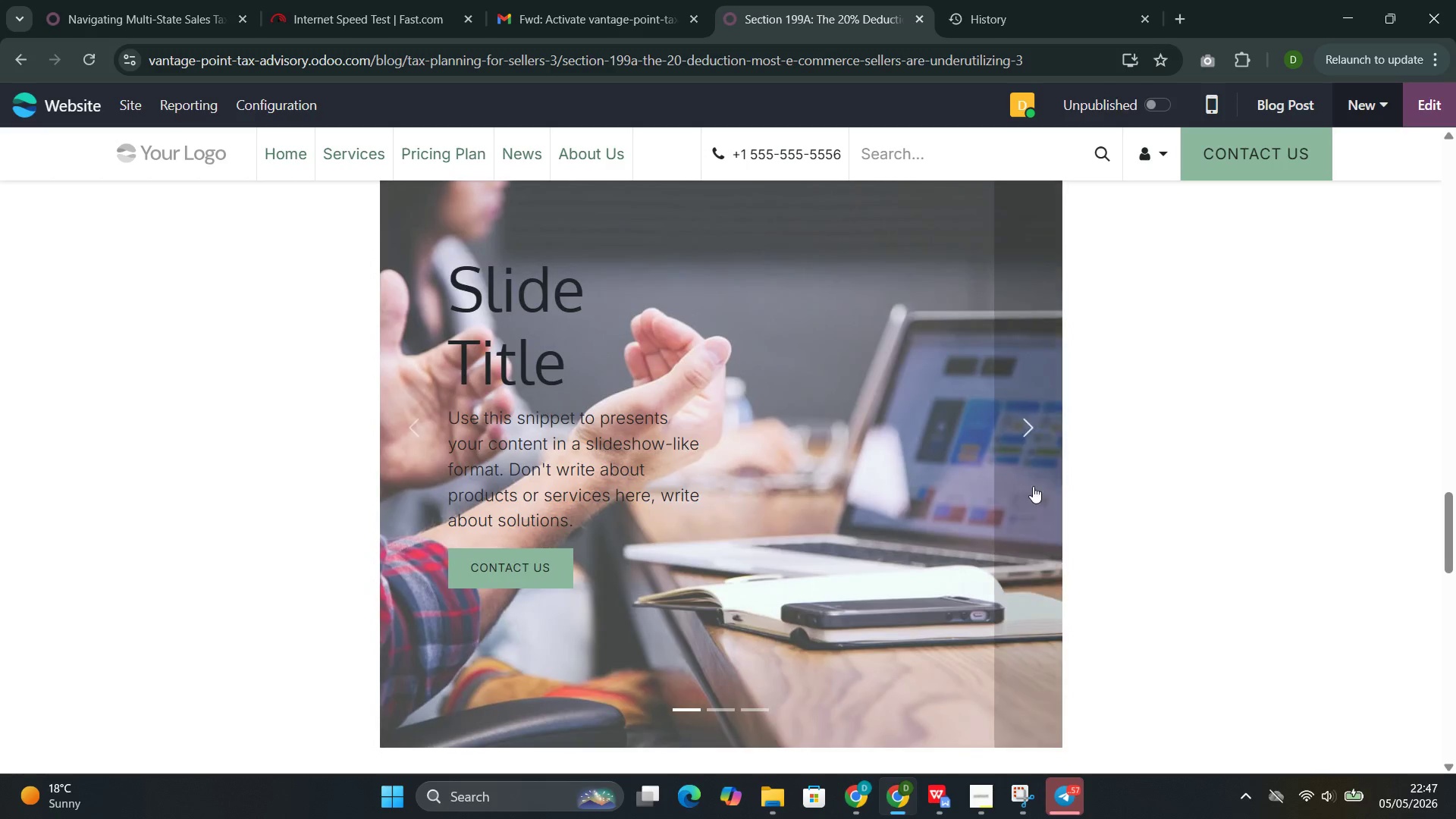 
left_click([1043, 463])
 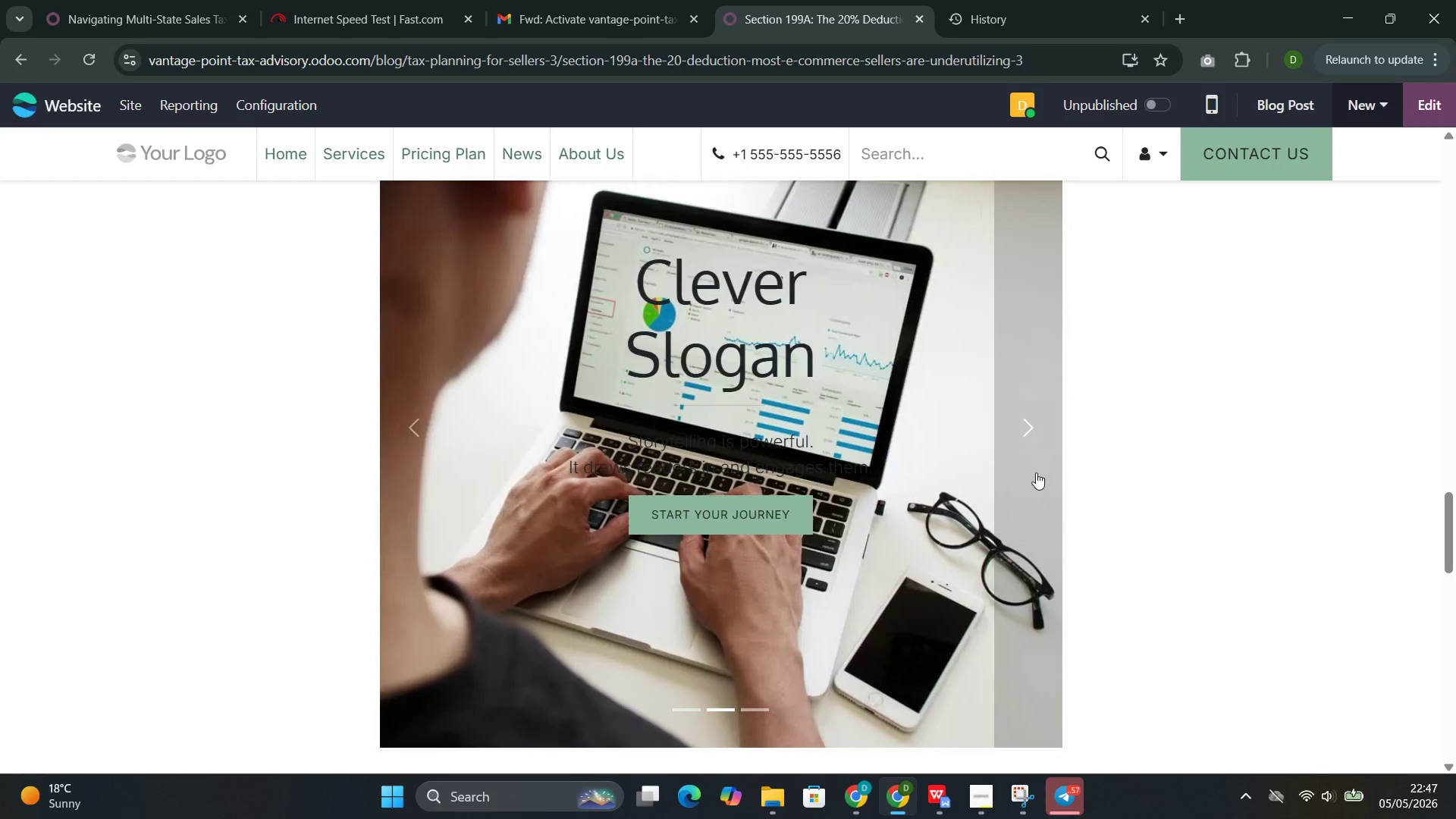 
left_click([1036, 472])
 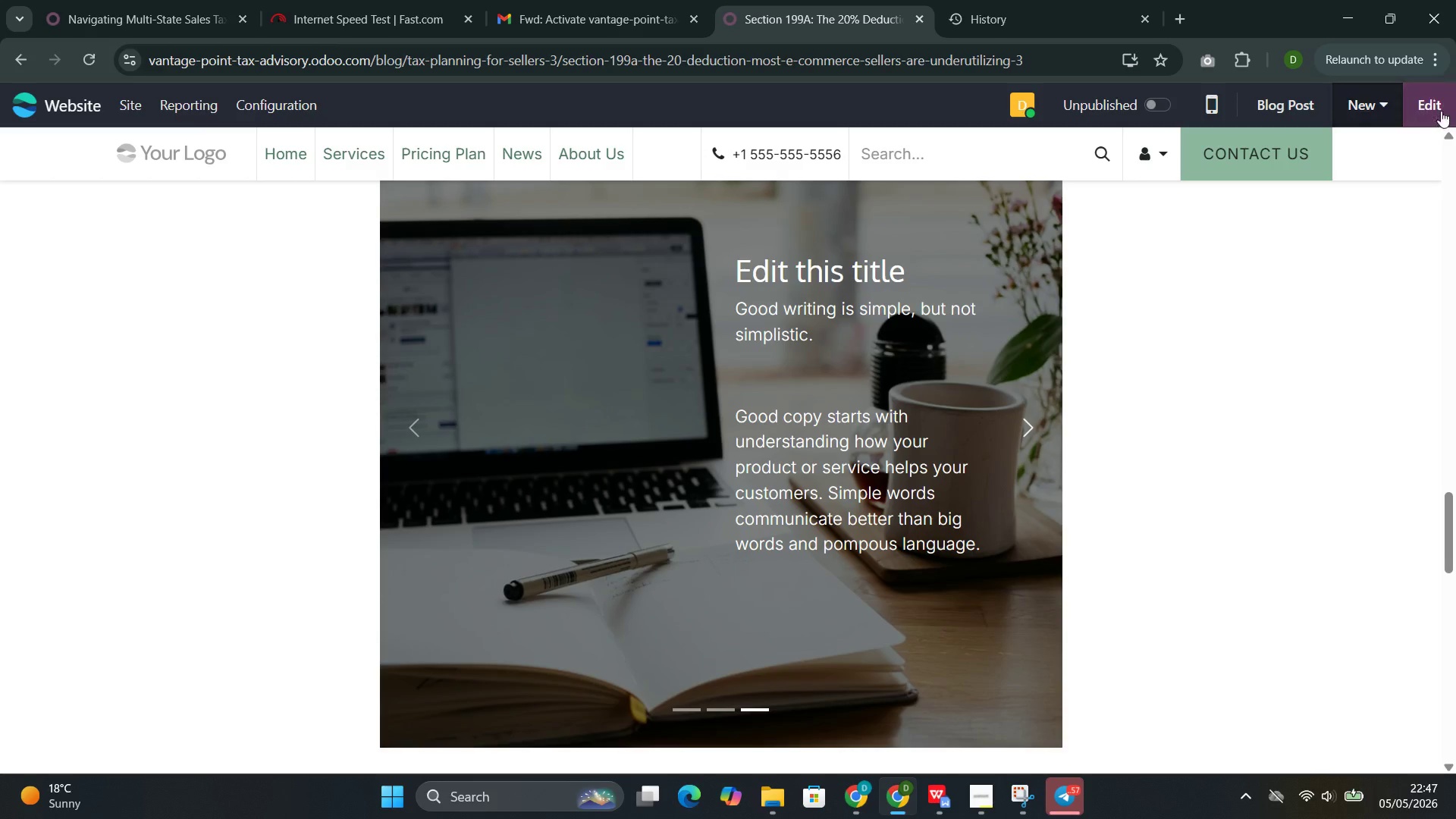 
left_click([1441, 111])
 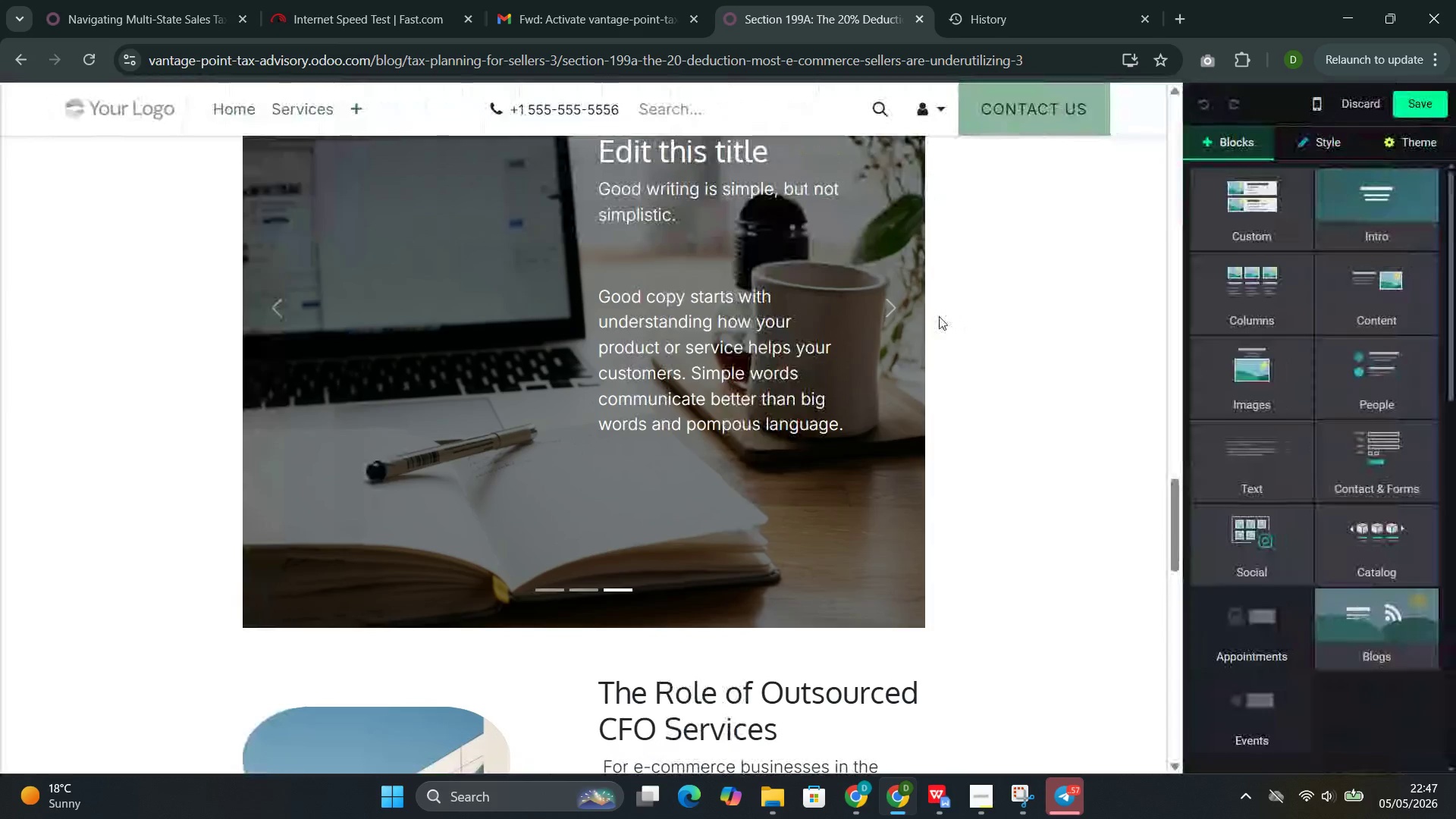 
left_click([904, 322])
 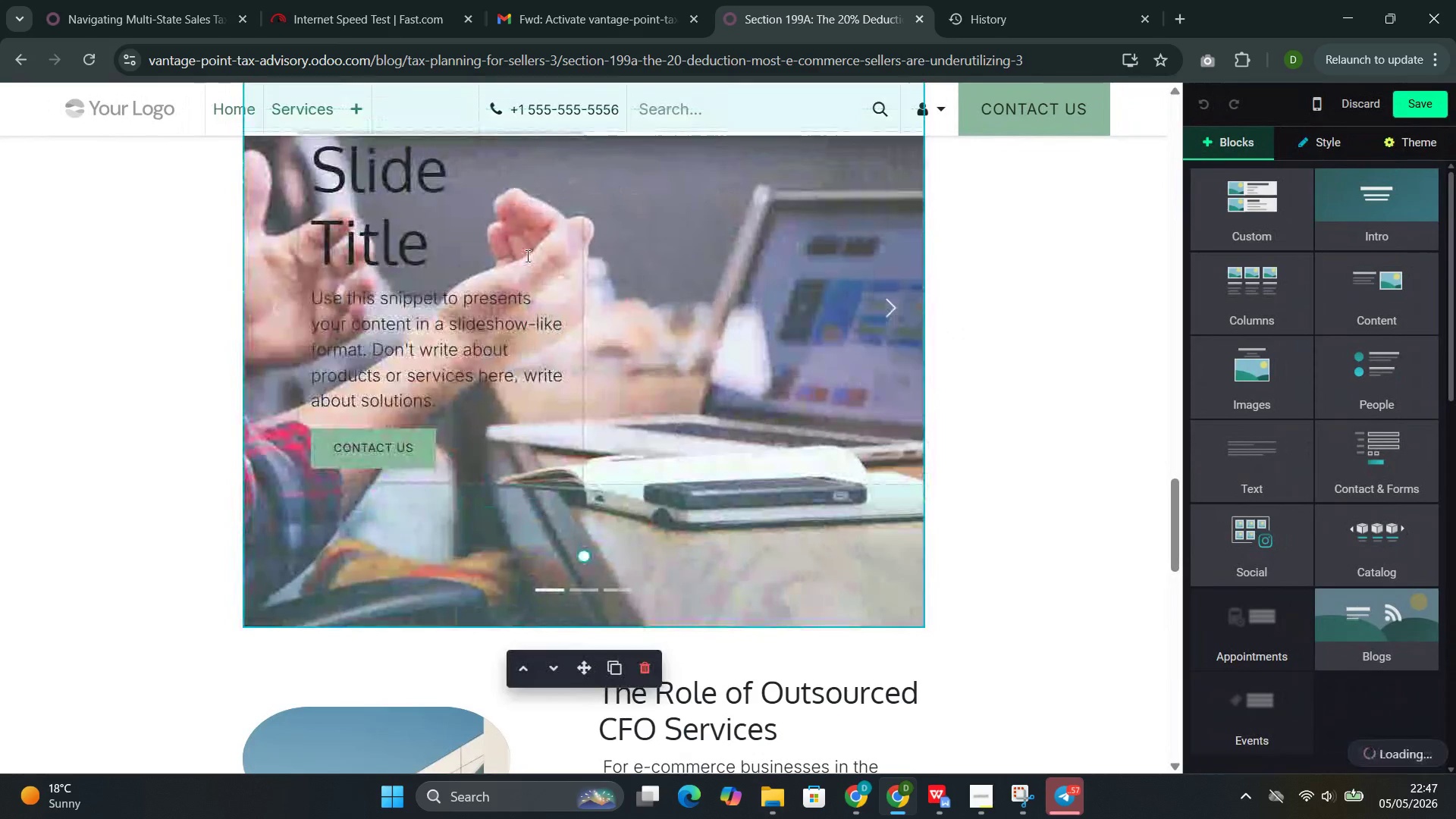 
left_click([496, 272])
 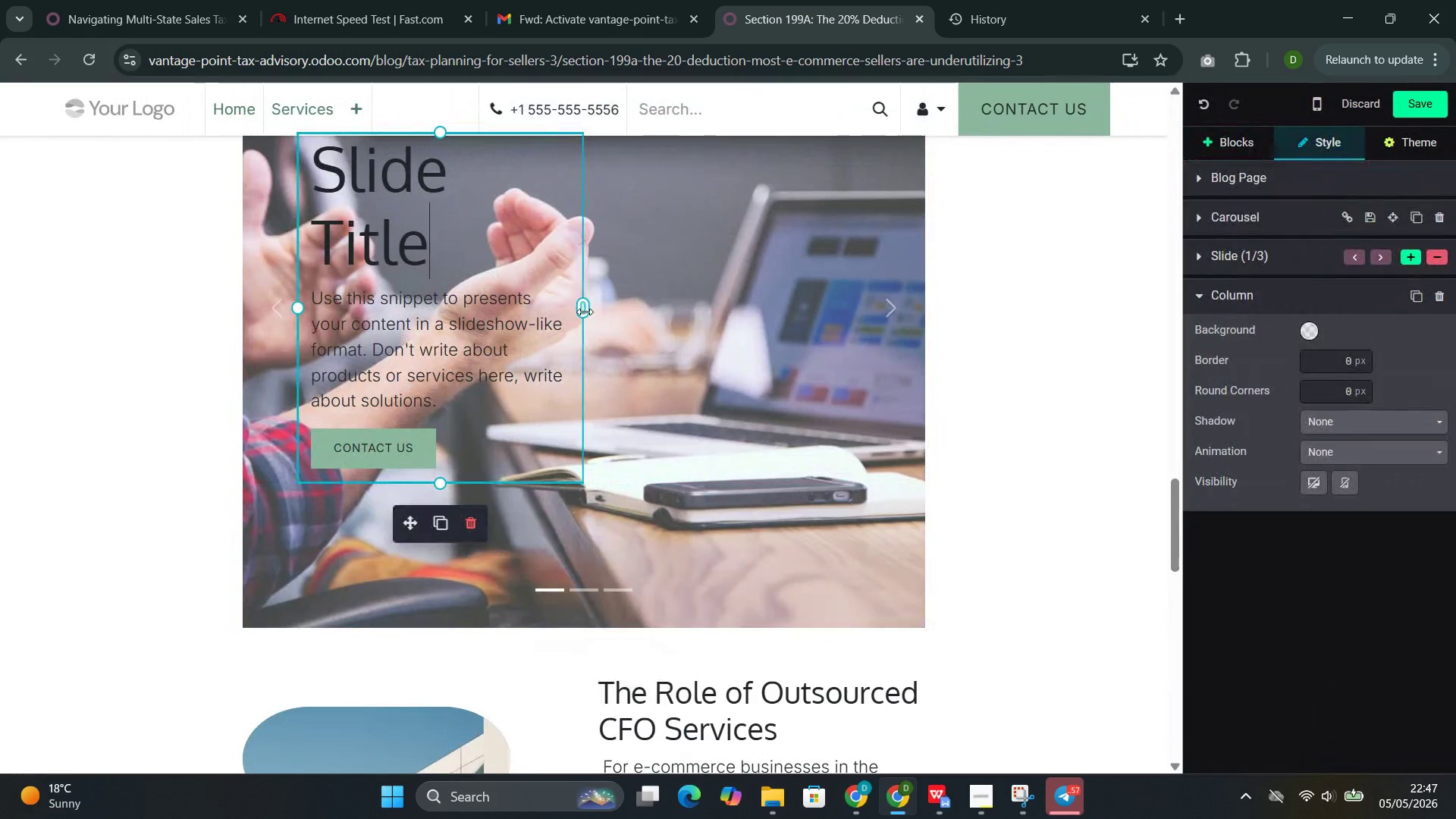 
left_click_drag(start_coordinate=[583, 310], to_coordinate=[958, 355])
 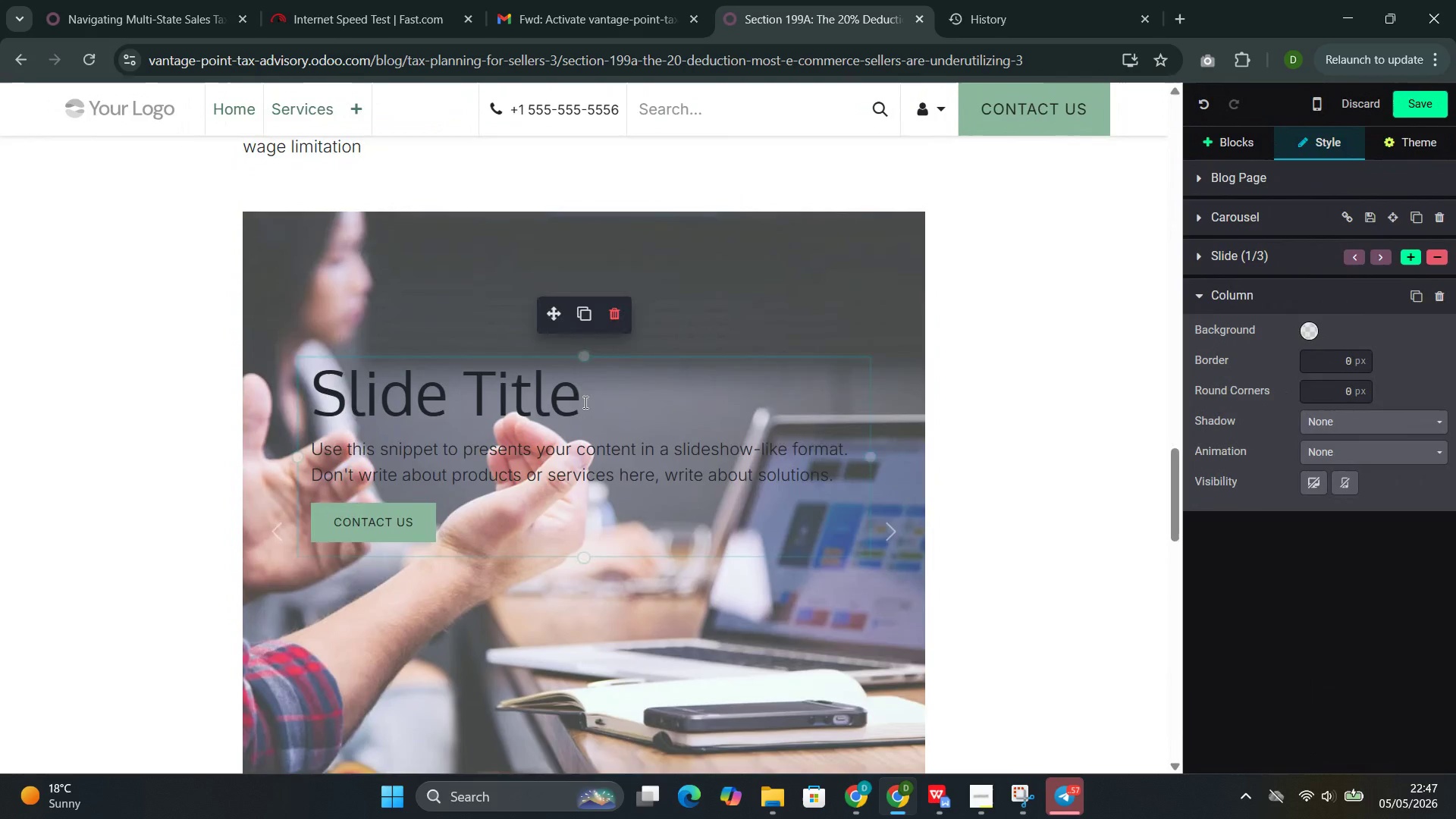 
left_click_drag(start_coordinate=[586, 402], to_coordinate=[350, 404])
 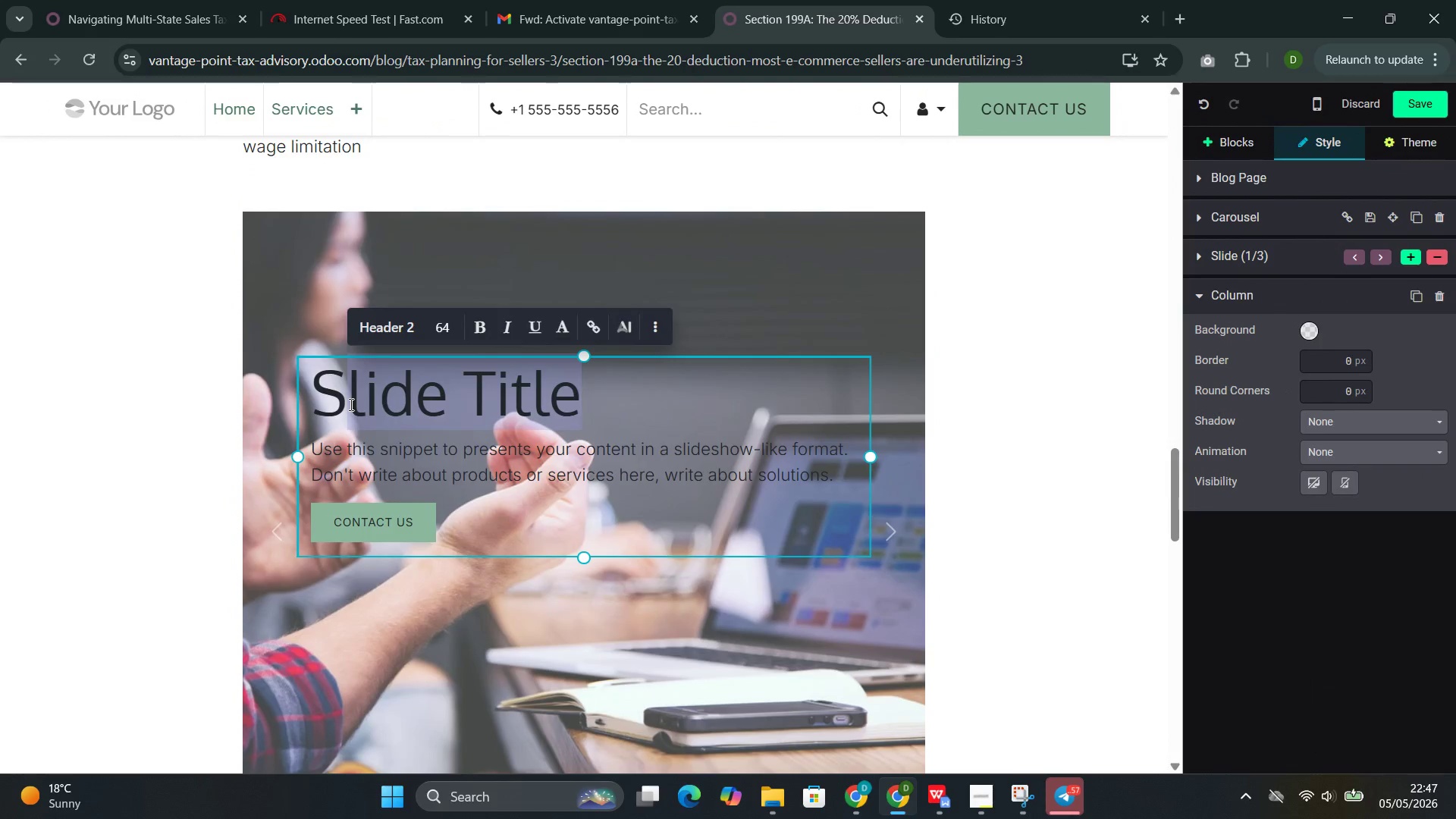 
key(Backspace)
 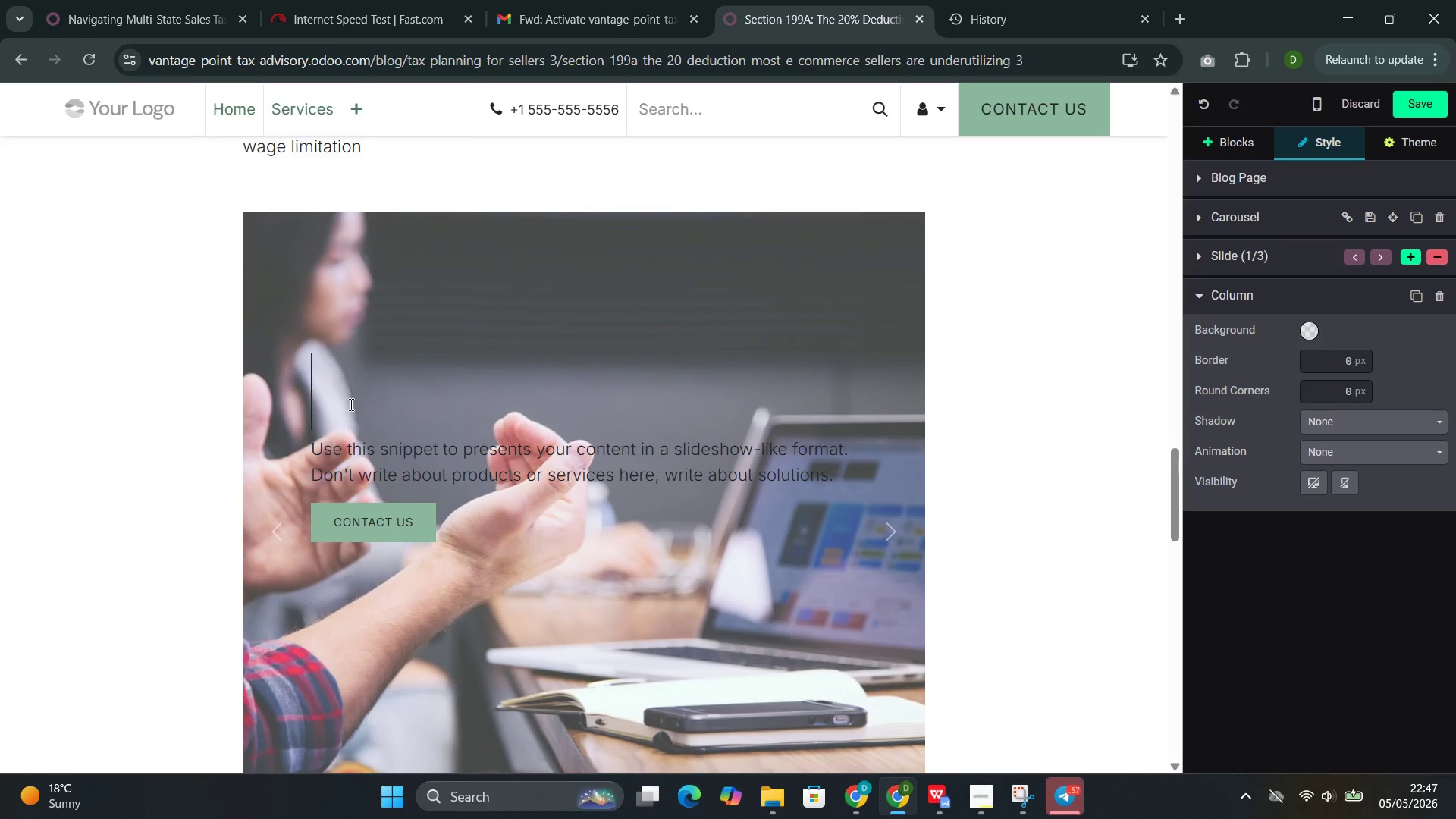 
key(Backspace)
 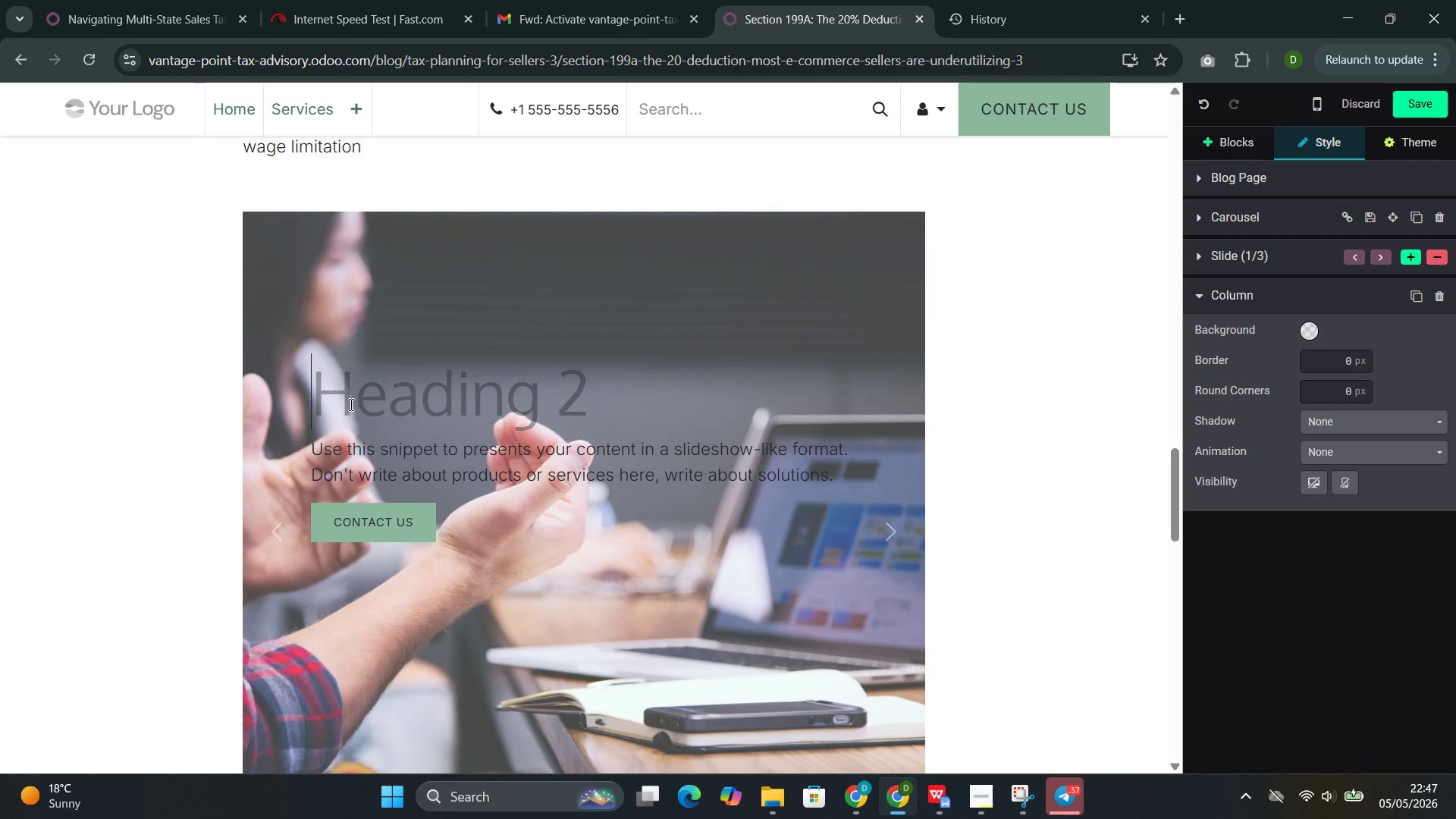 
wait(7.48)
 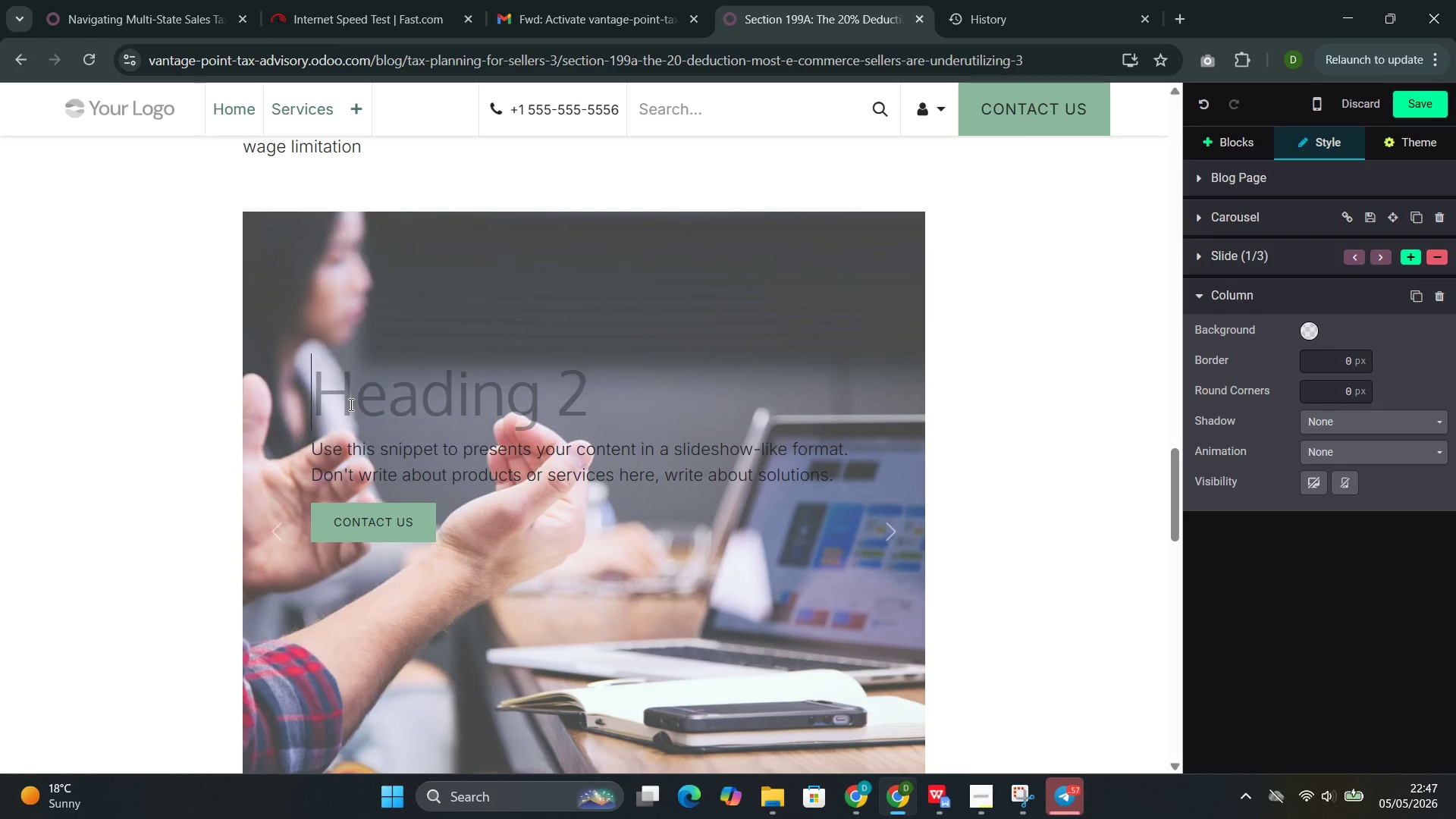 
type(The W-2 )
 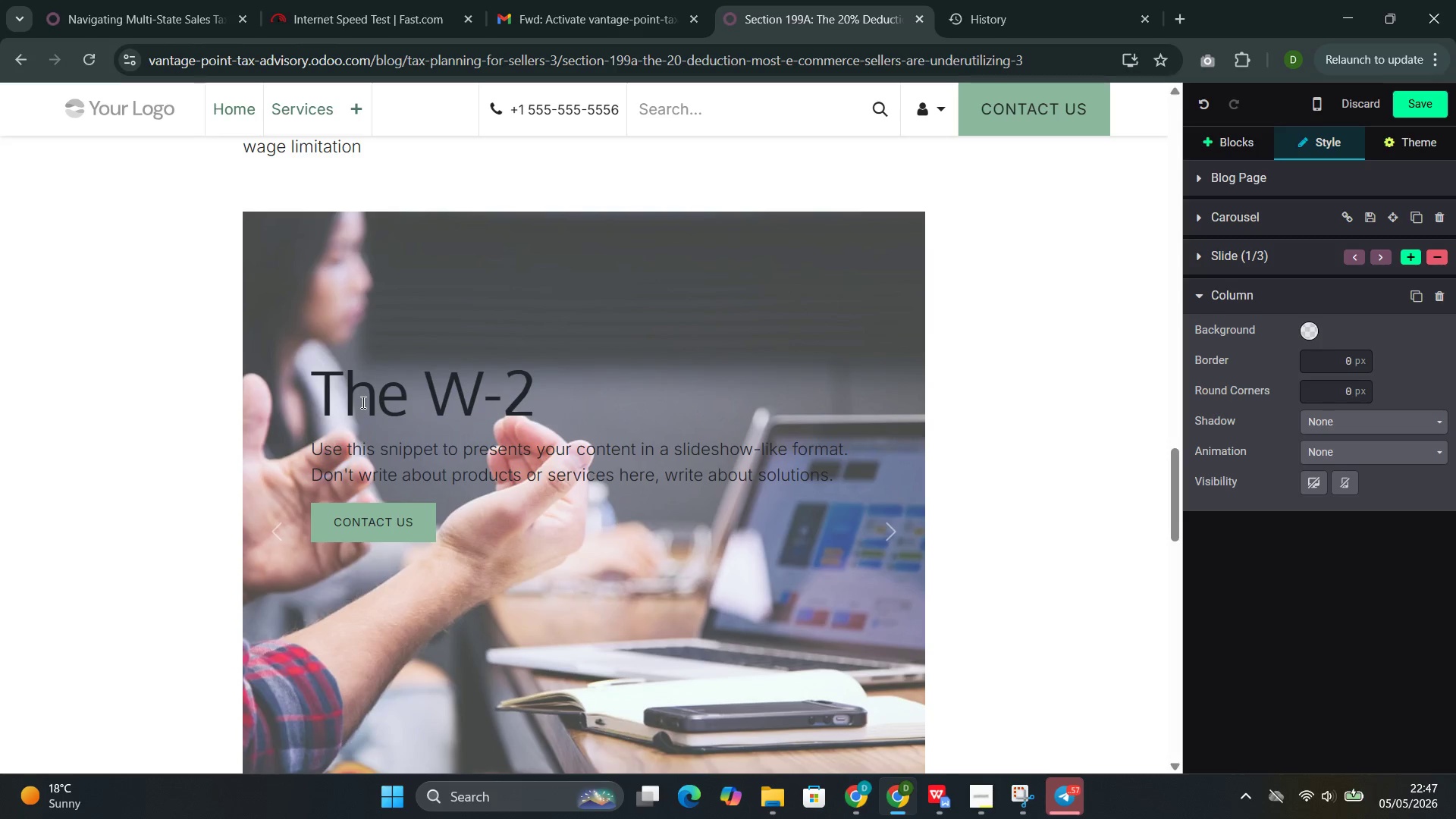 
wait(10.77)
 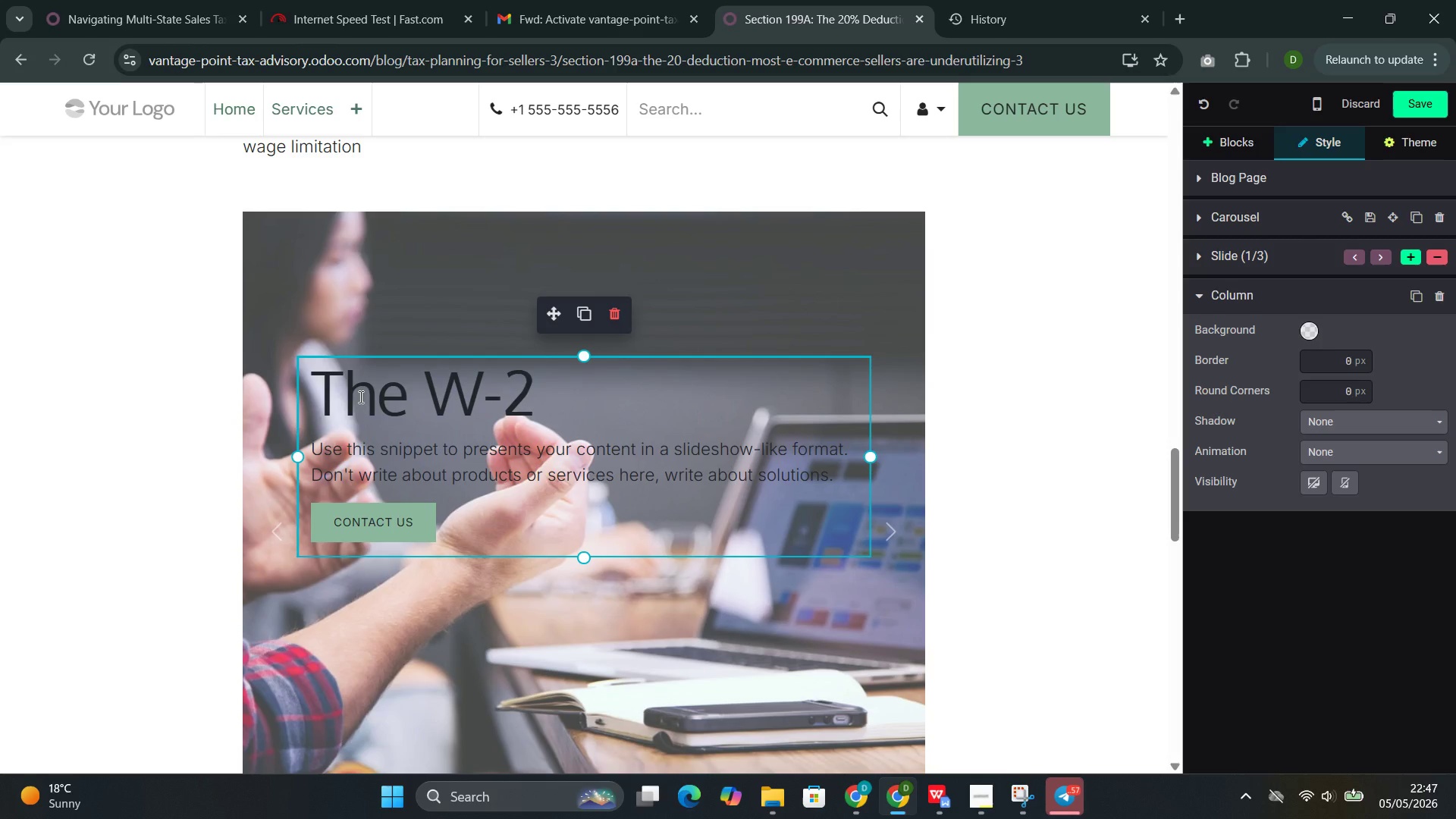 
type(Wage Limitation)
 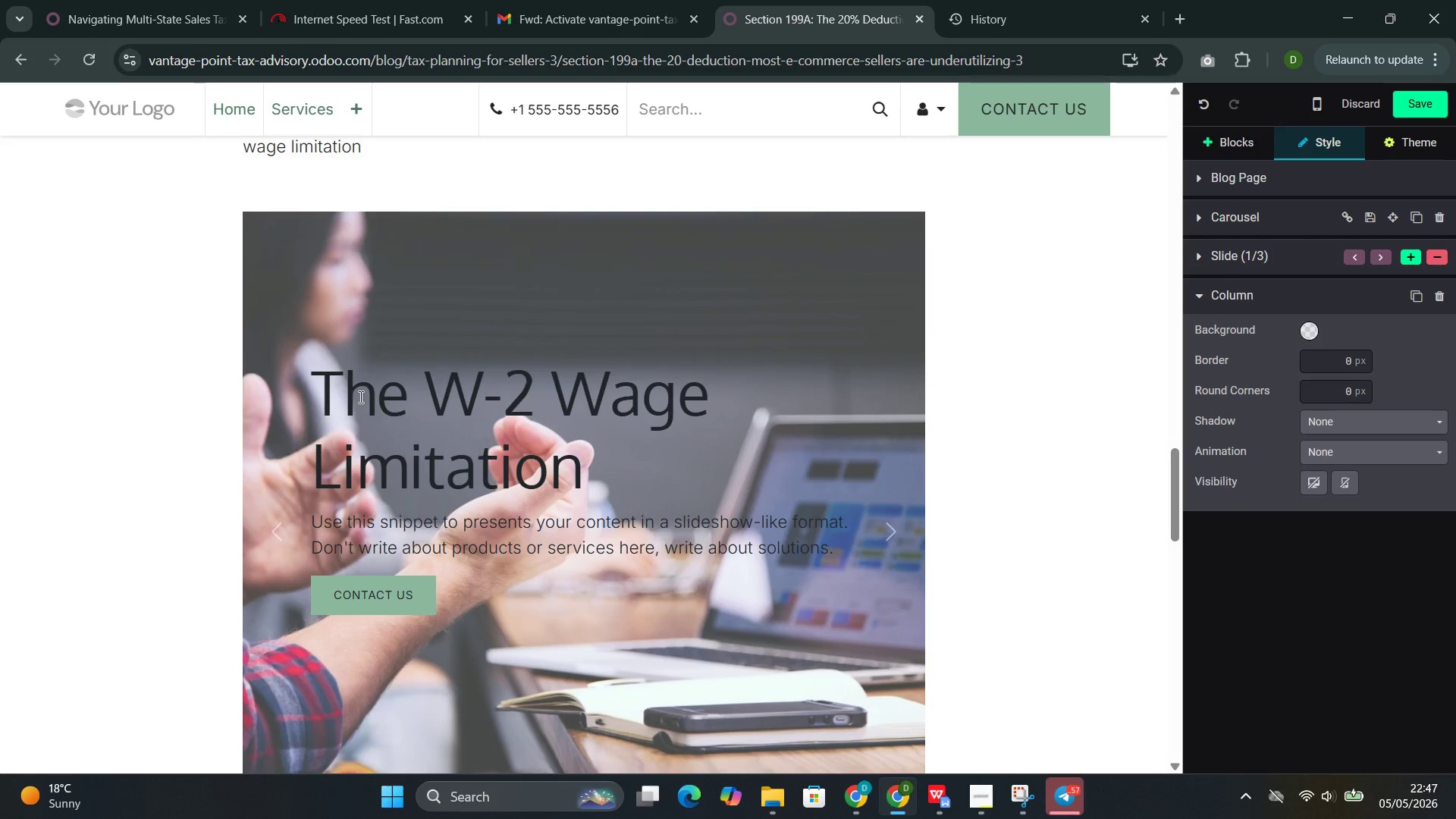 
left_click_drag(start_coordinate=[595, 466], to_coordinate=[313, 398])
 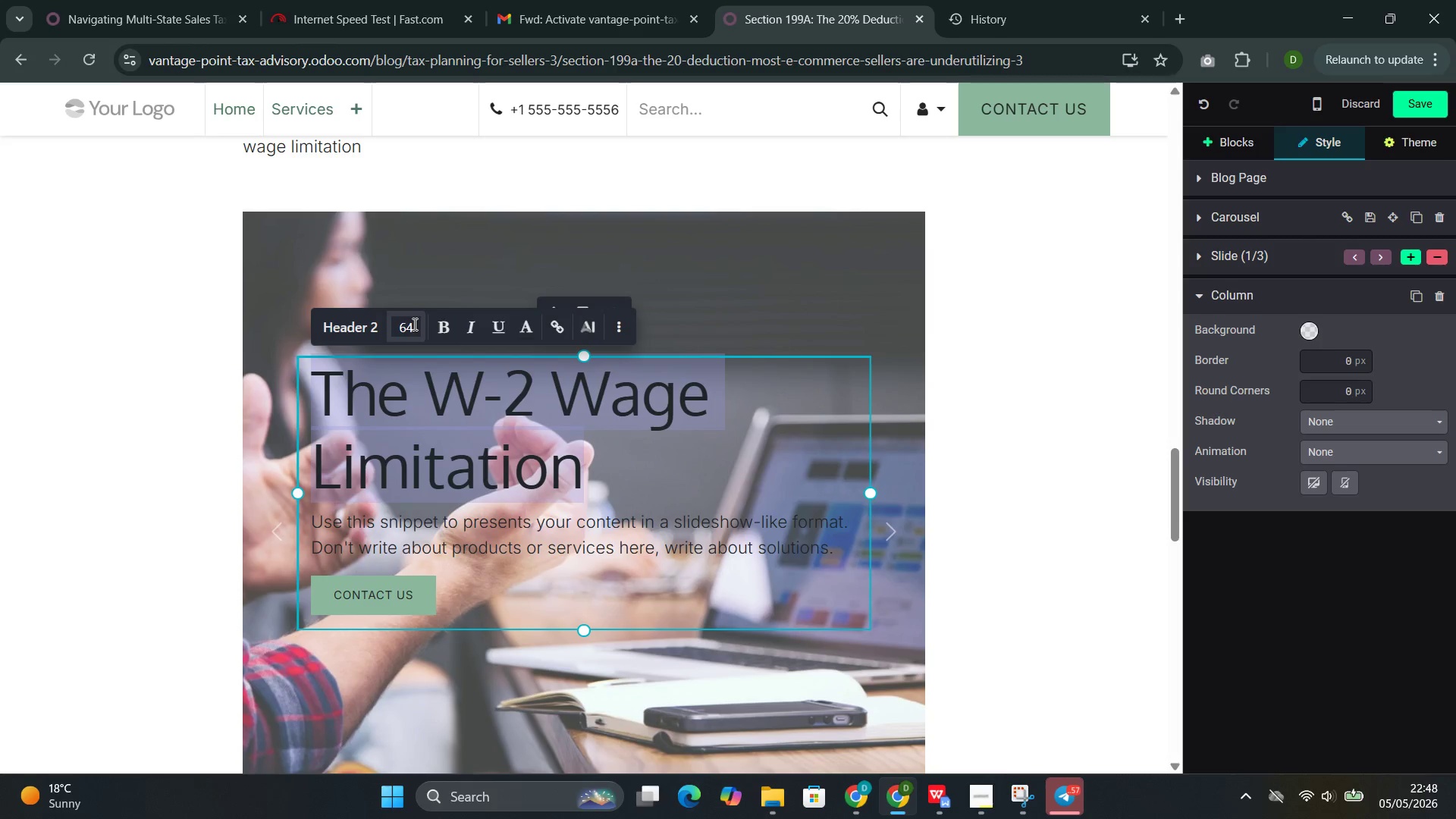 
left_click([413, 324])
 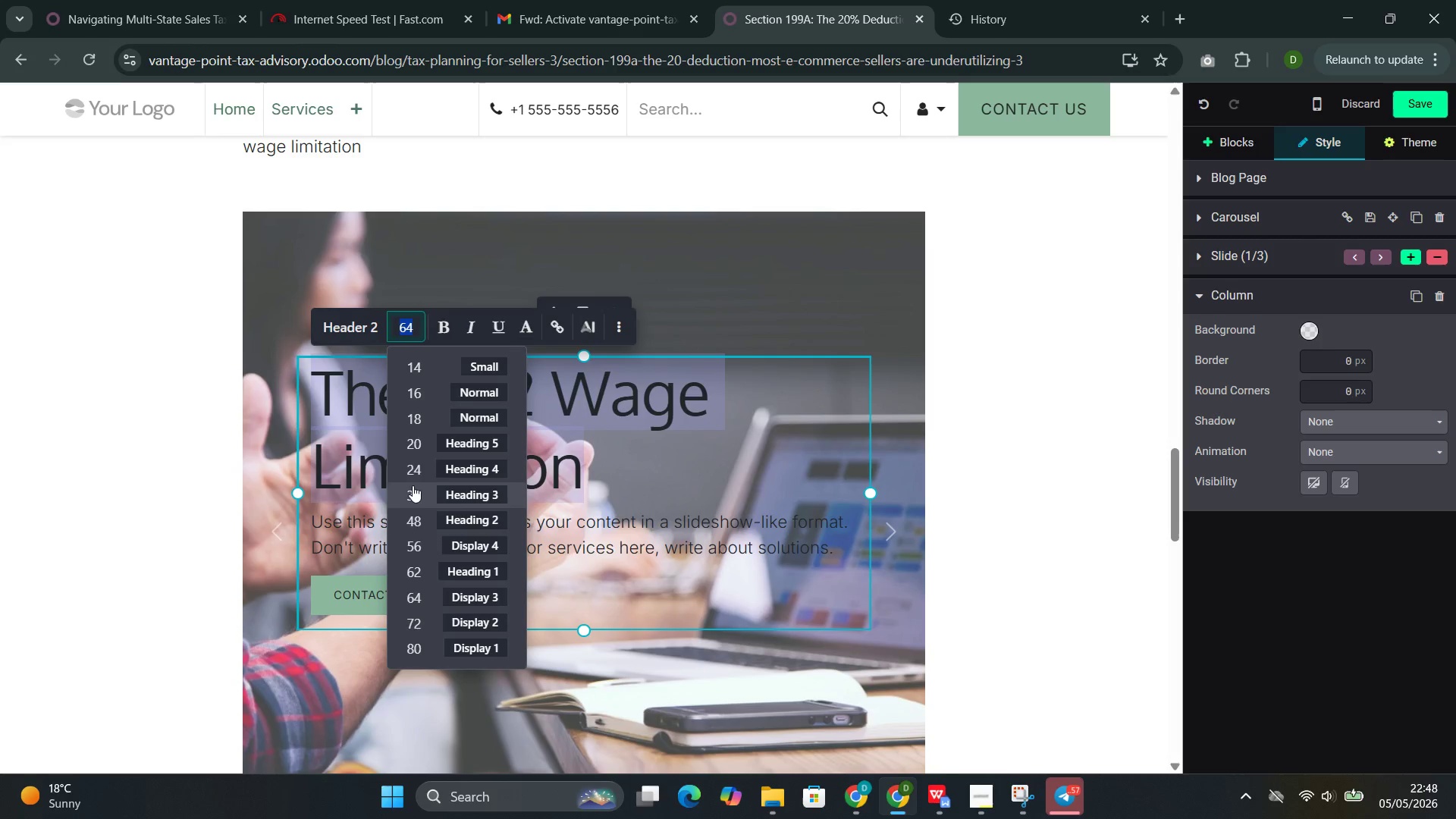 
left_click([410, 507])
 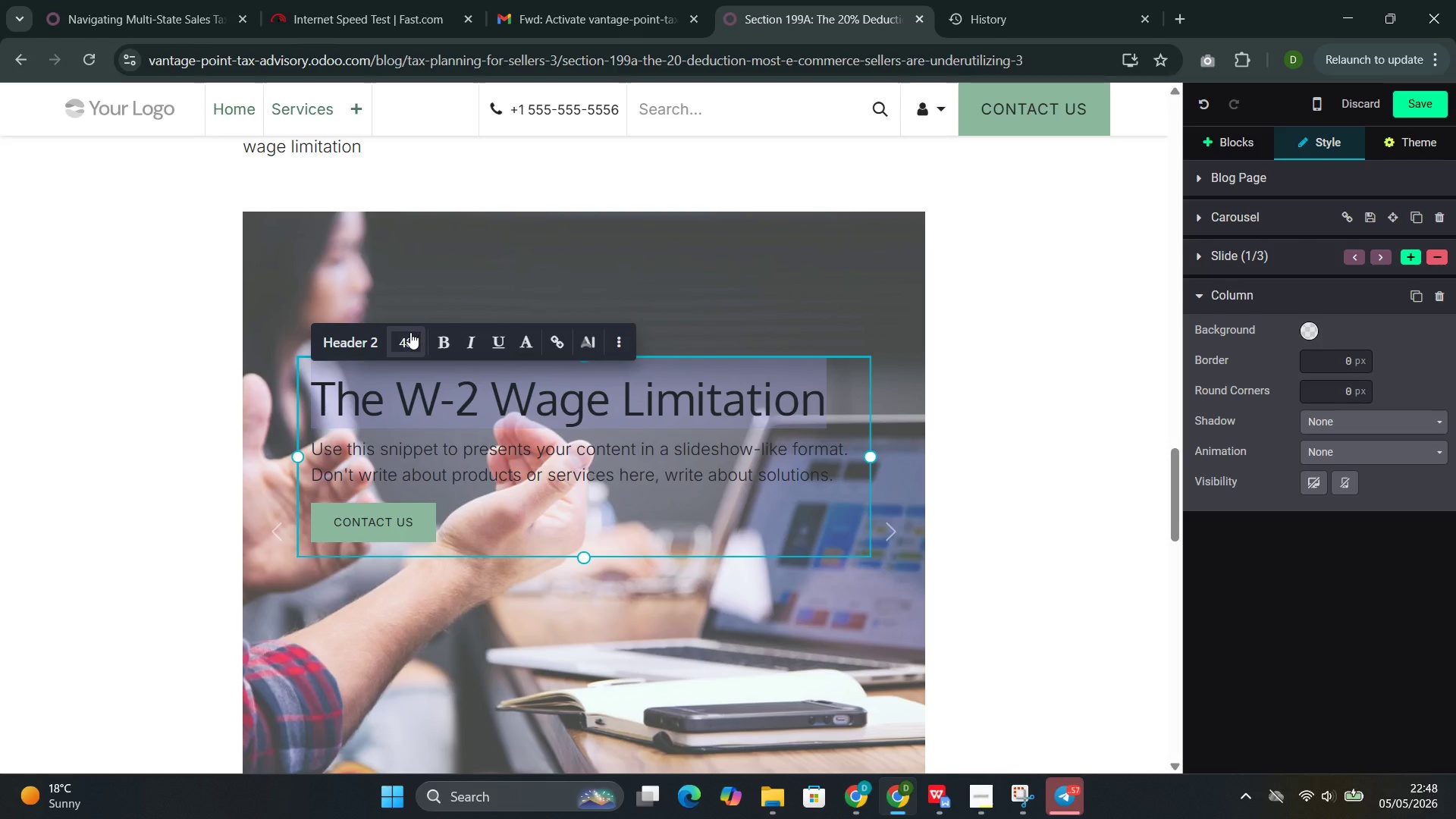 
left_click([409, 335])
 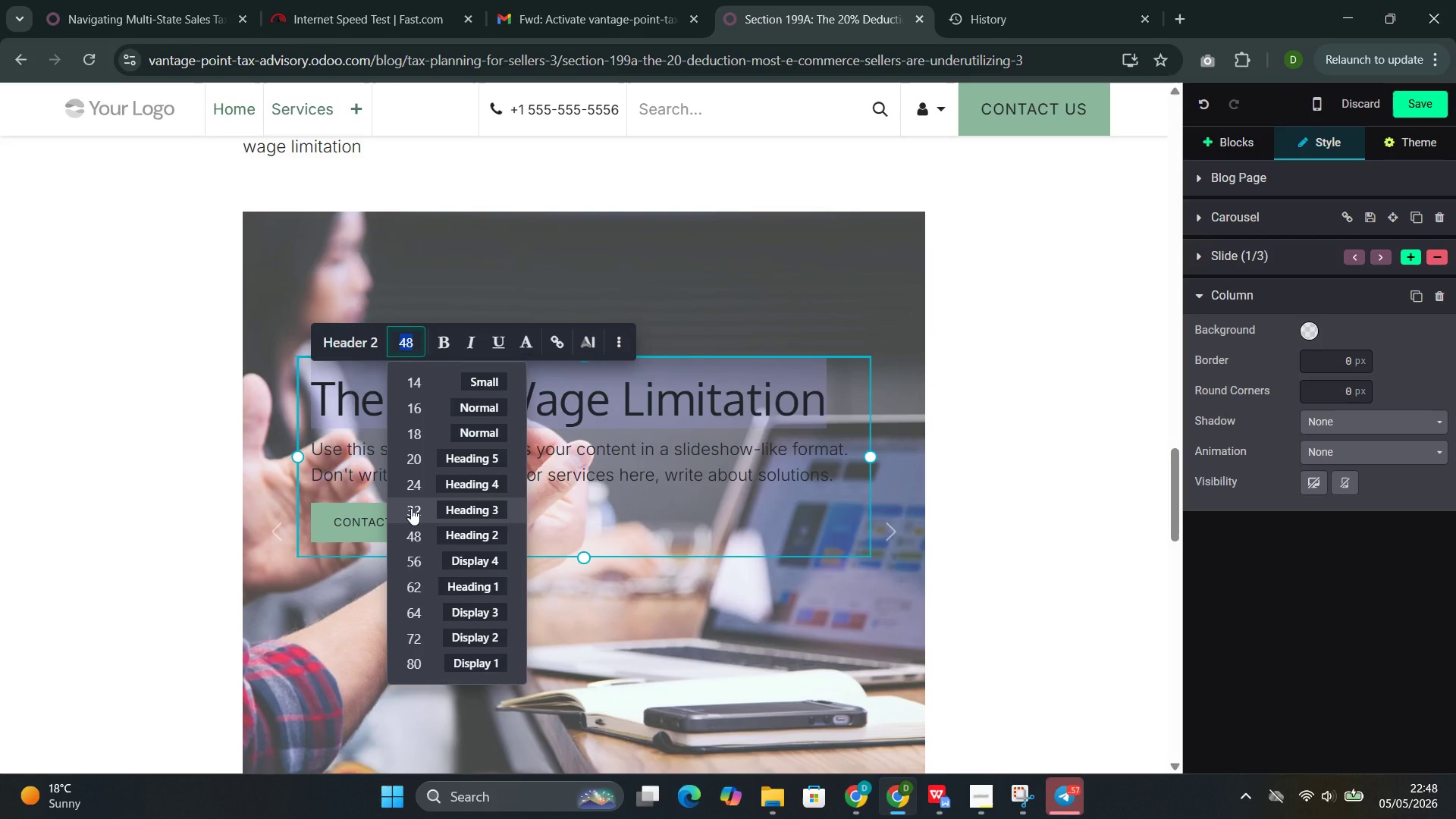 
left_click([411, 508])
 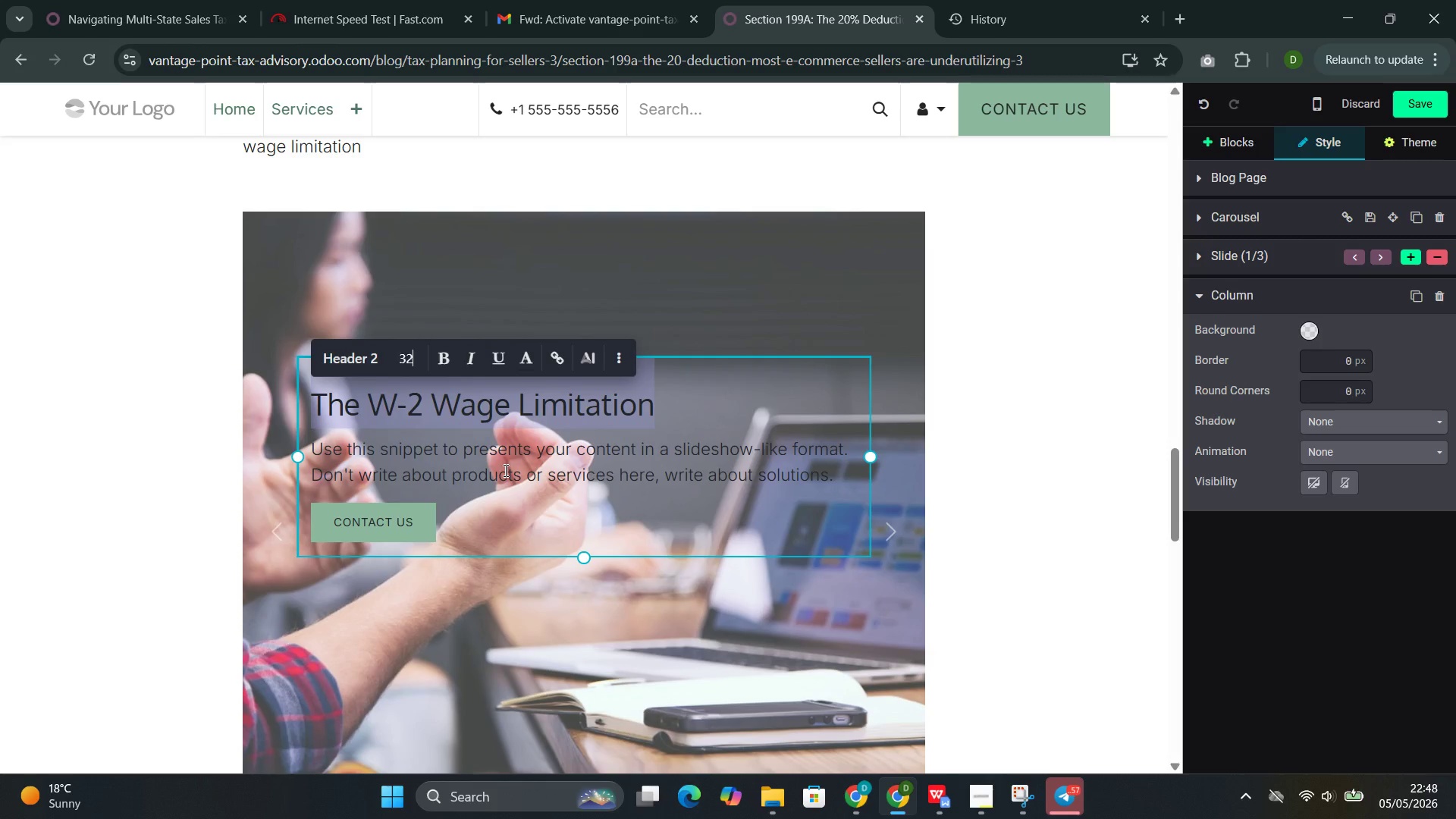 
left_click([504, 470])
 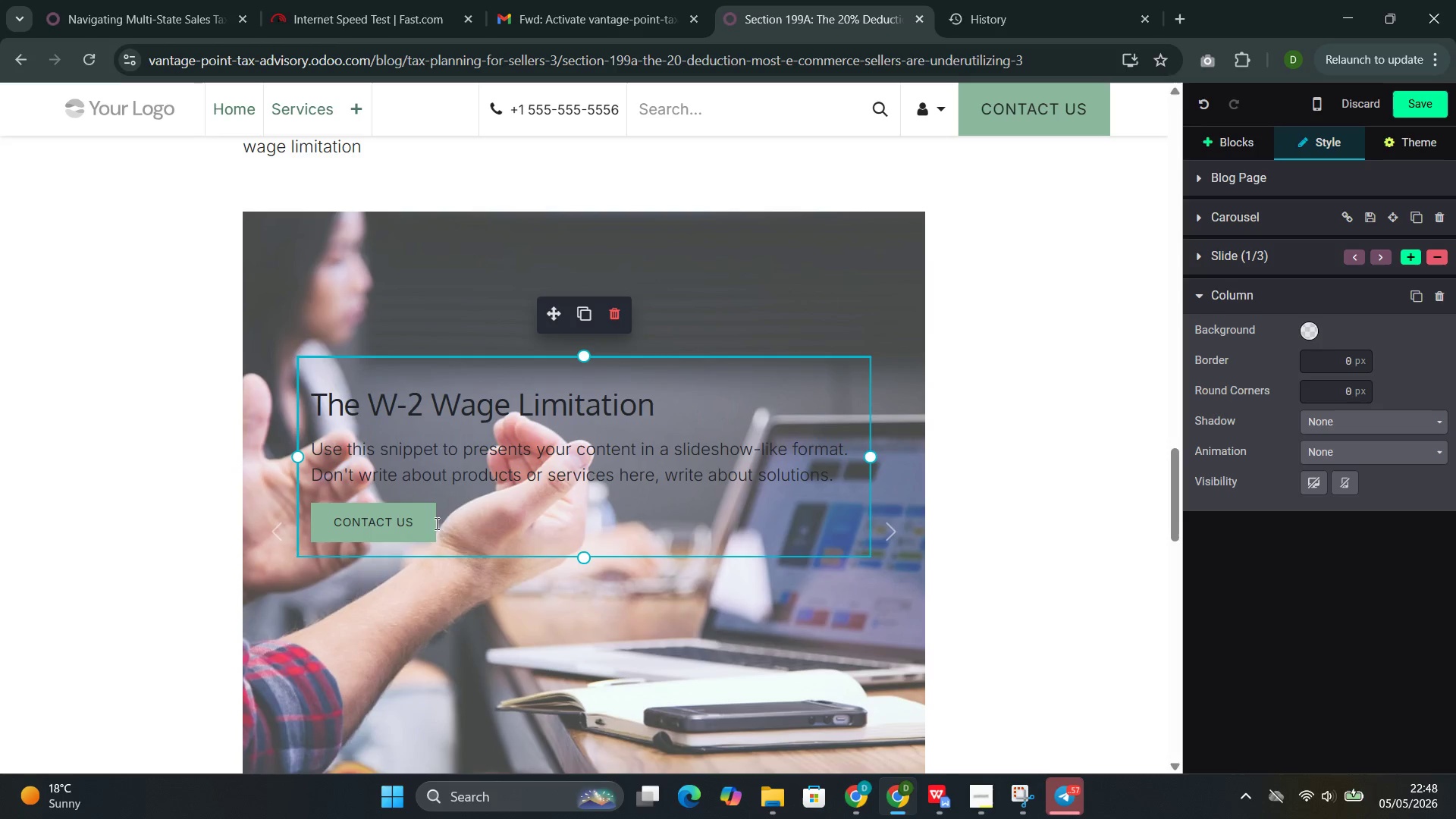 
left_click_drag(start_coordinate=[426, 520], to_coordinate=[339, 454])
 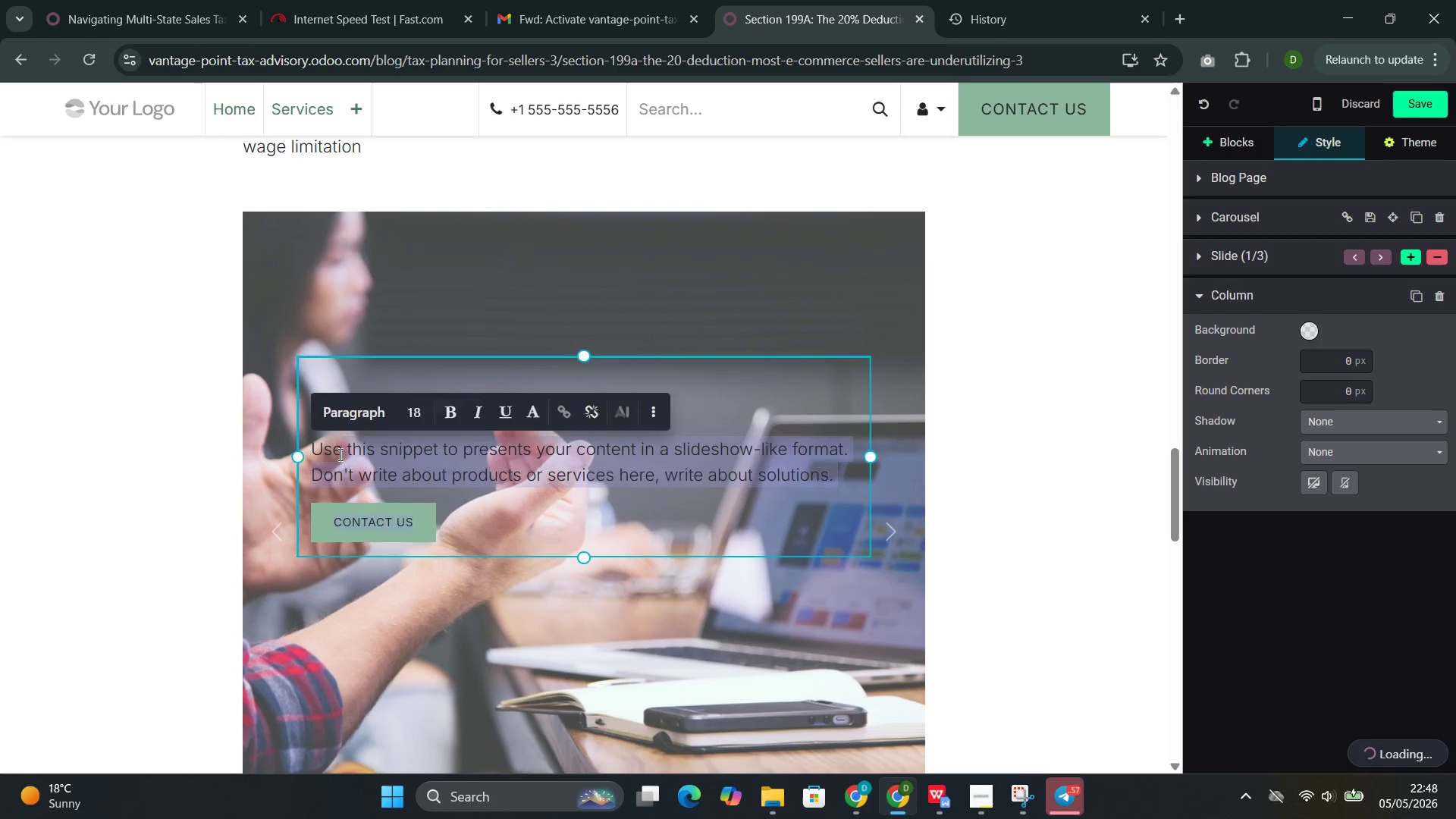 
key(Backspace)
 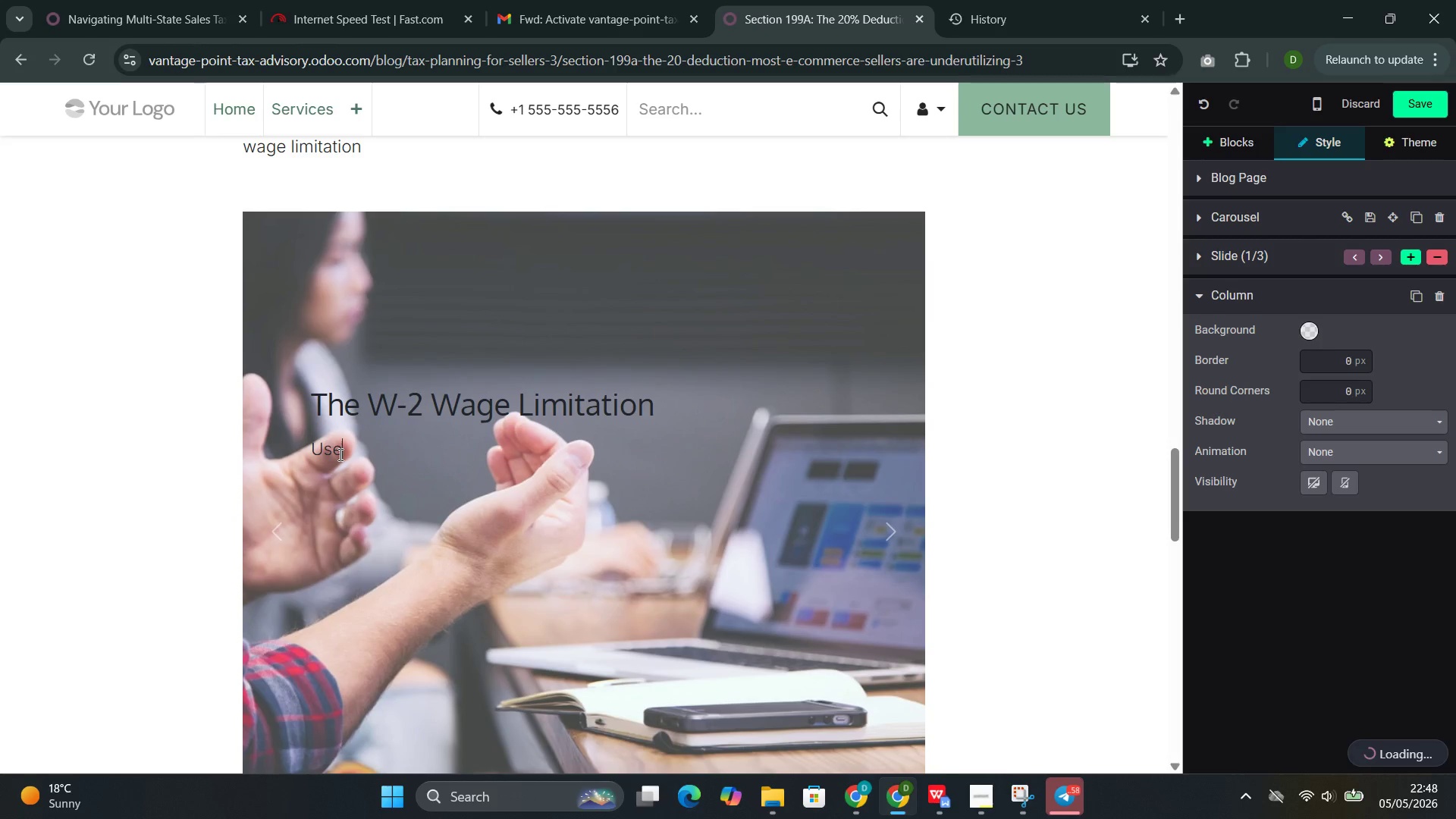 
key(Backspace)
 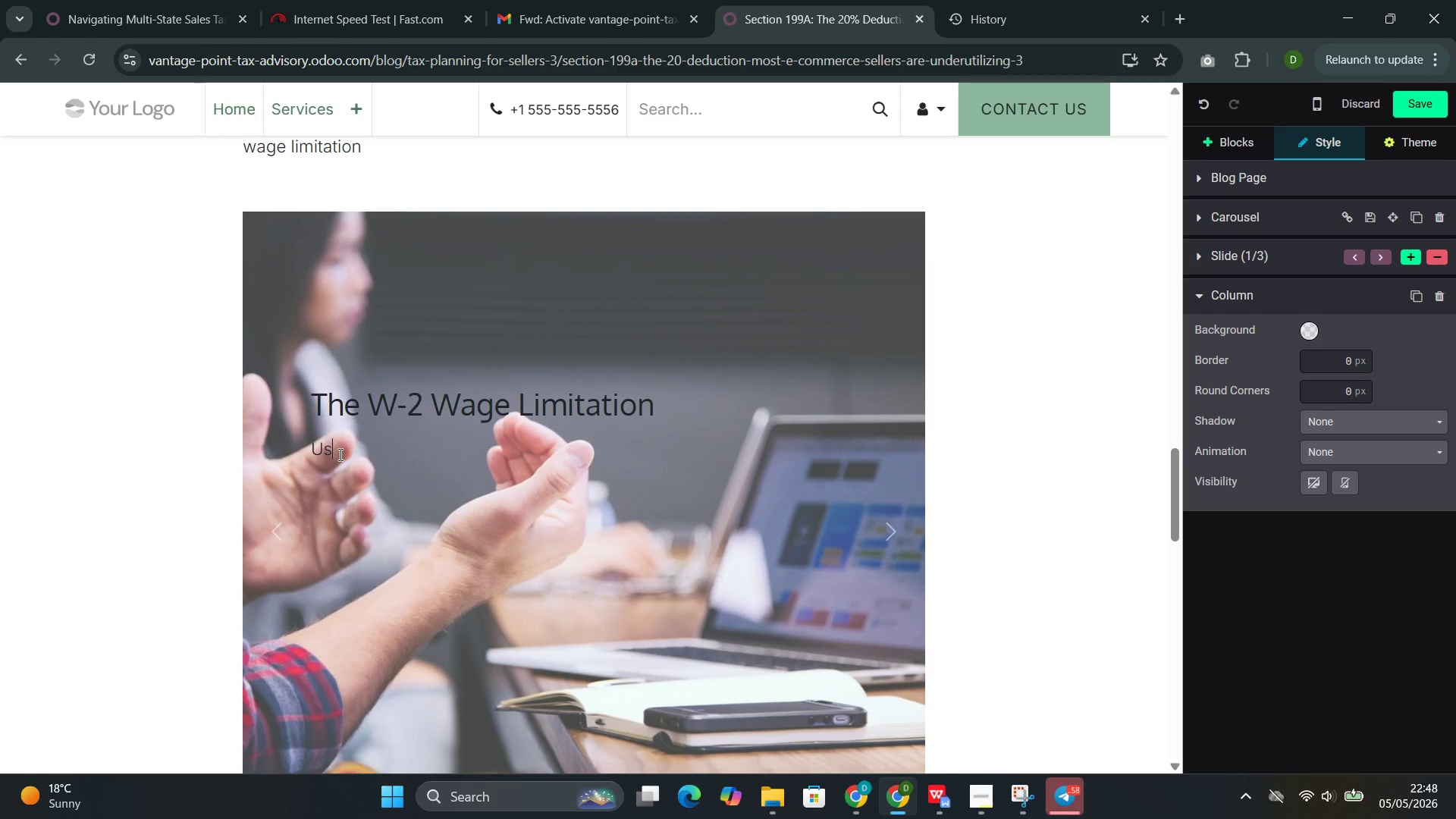 
key(Backspace)
 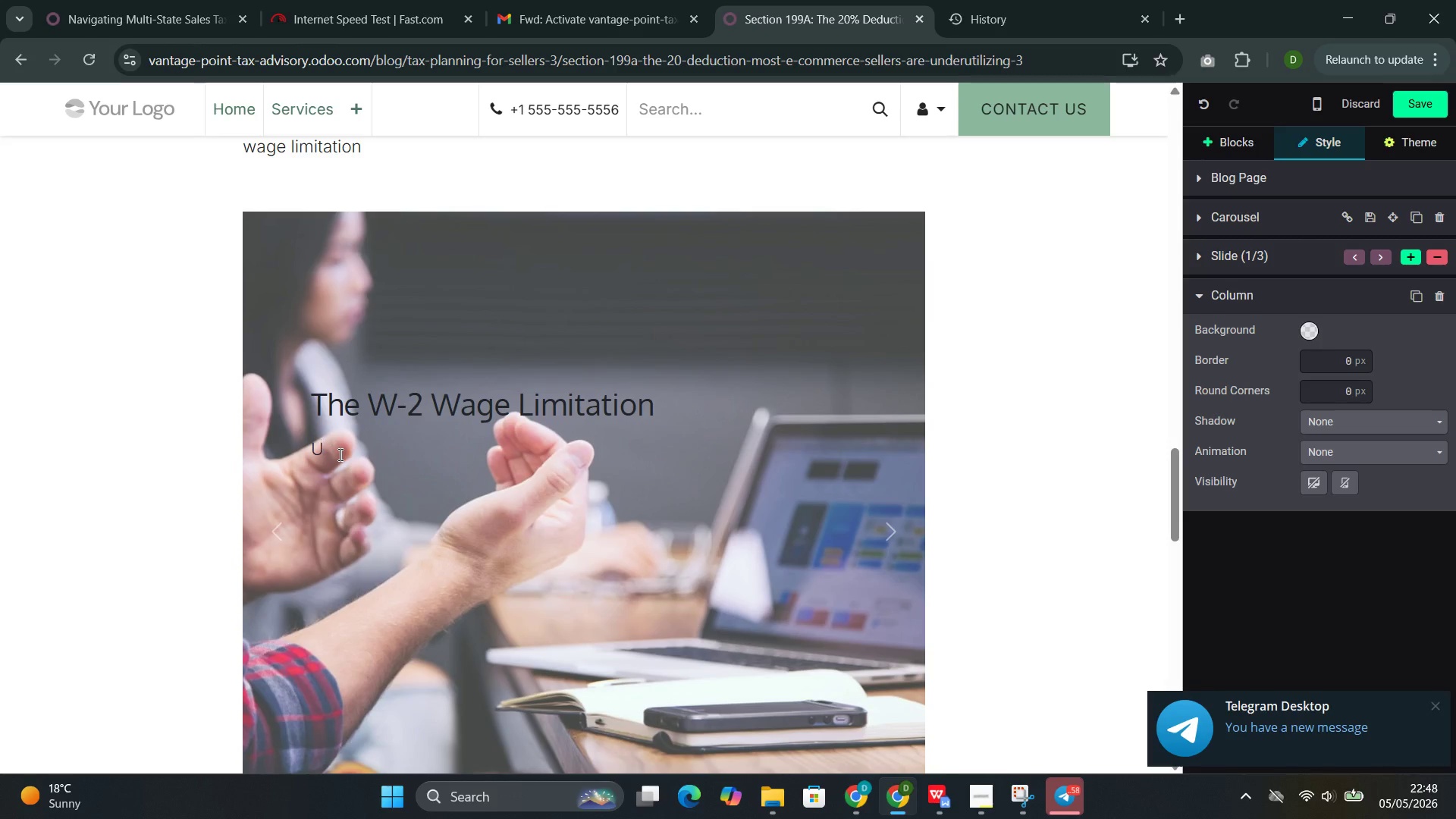 
key(Backspace)
 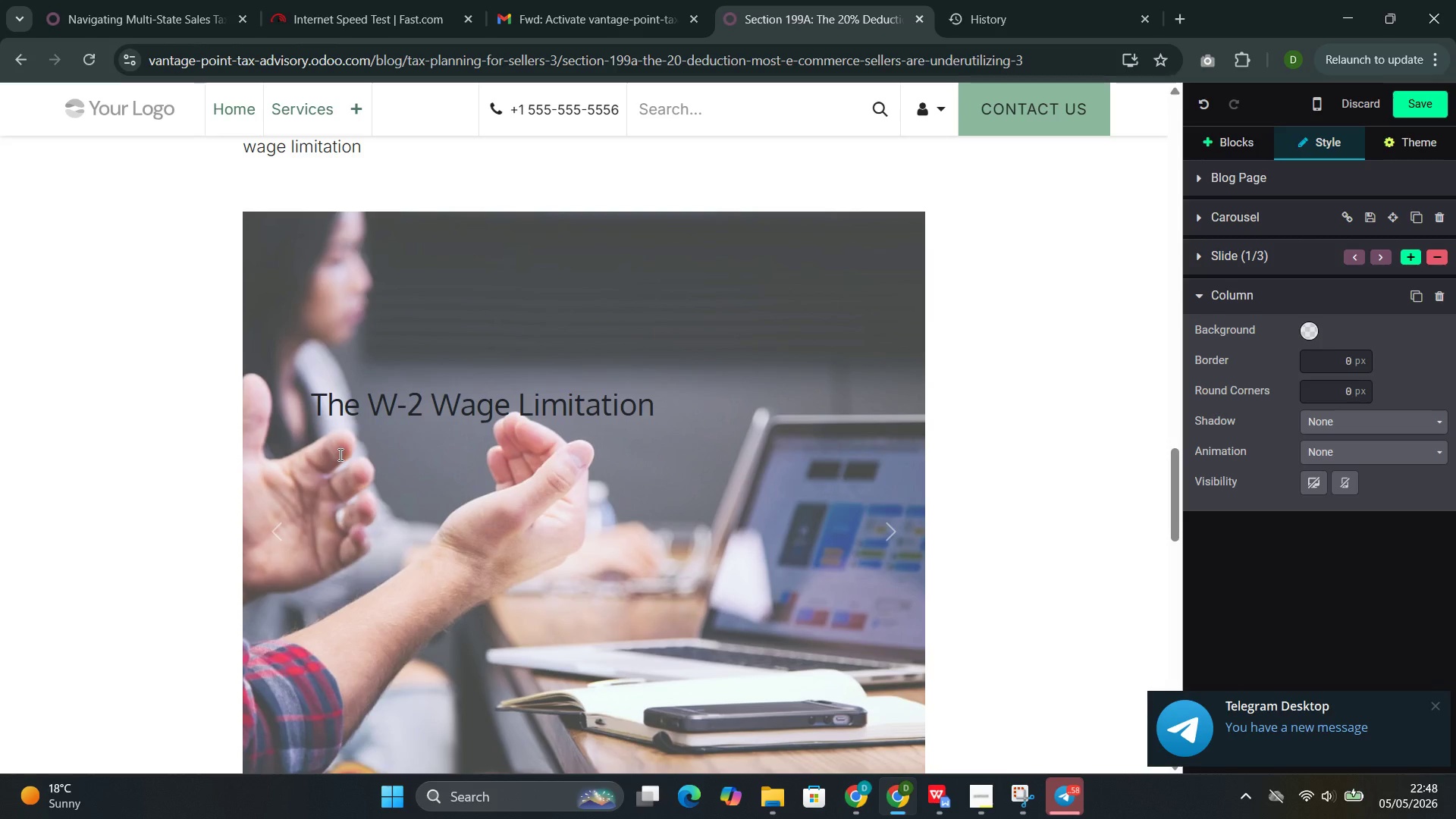 
type(For sellers avo)
key(Backspace)
key(Backspace)
type(bove the income threshold.)
key(Backspace)
type(, the Section 199A dect)
key(Backspace)
key(Backspace)
type(duction )
 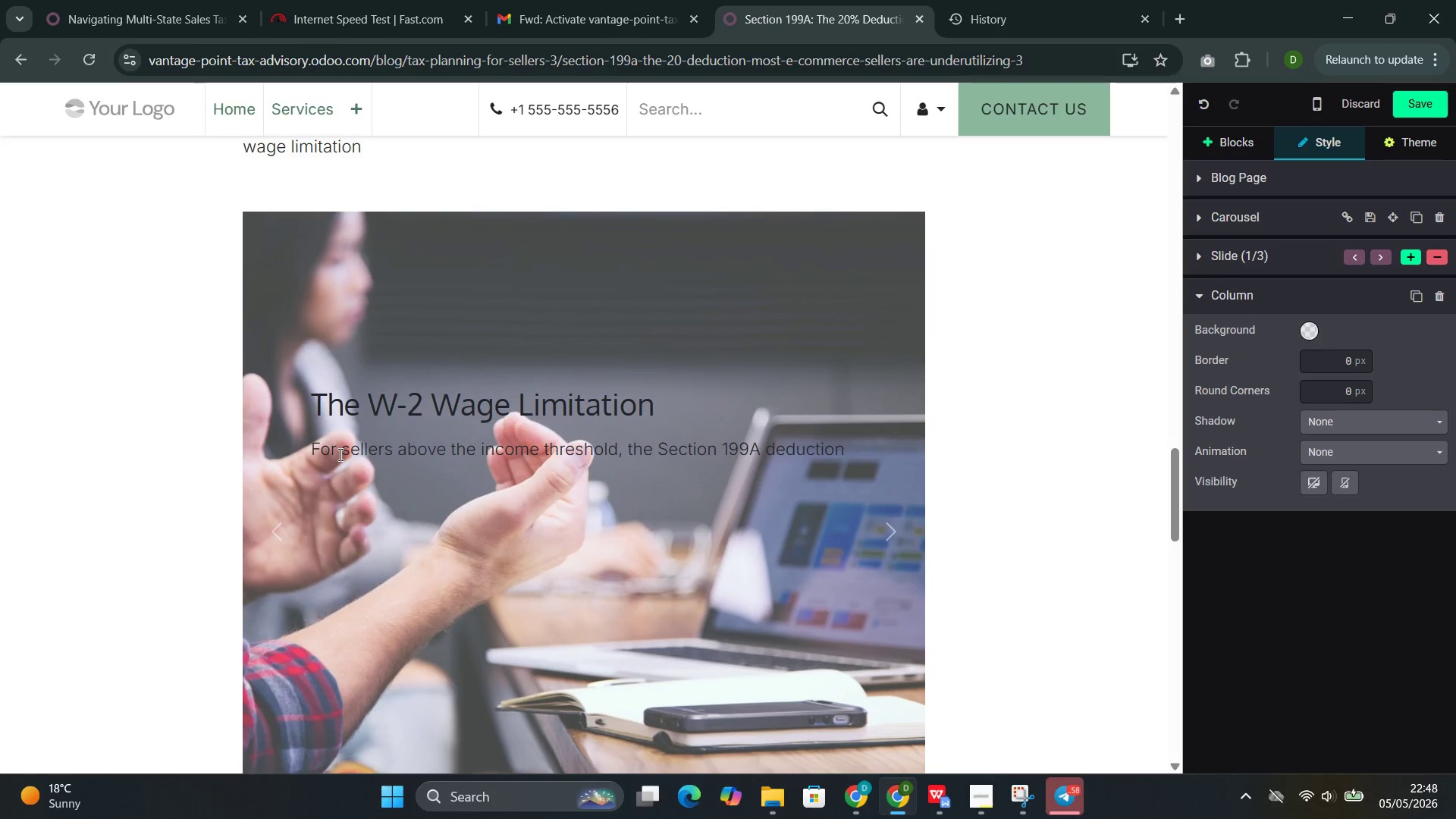 
type(is limited to )
 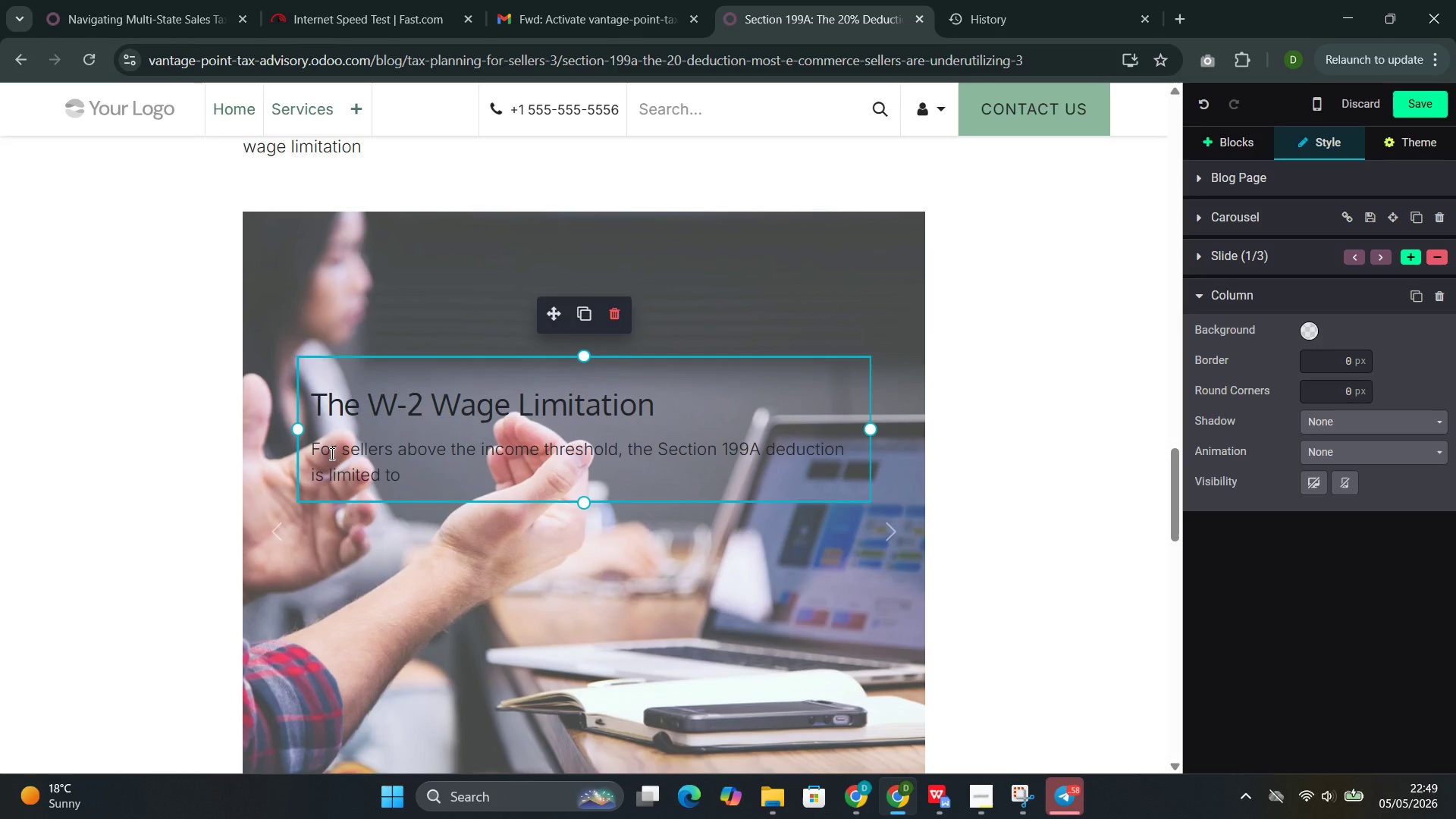 
type(the )
 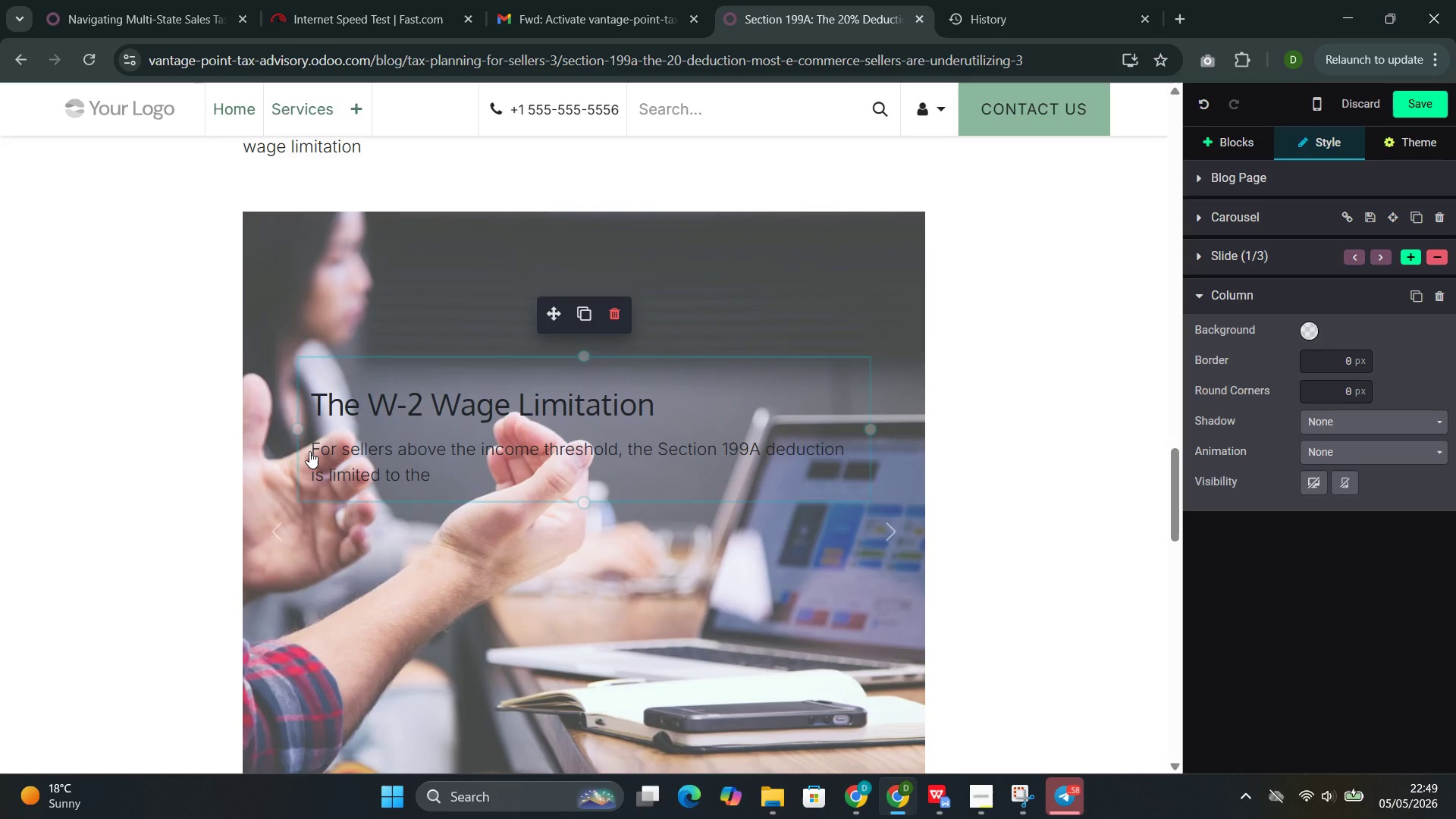 
type(greater of 50% of W-2 wages paid by the )
 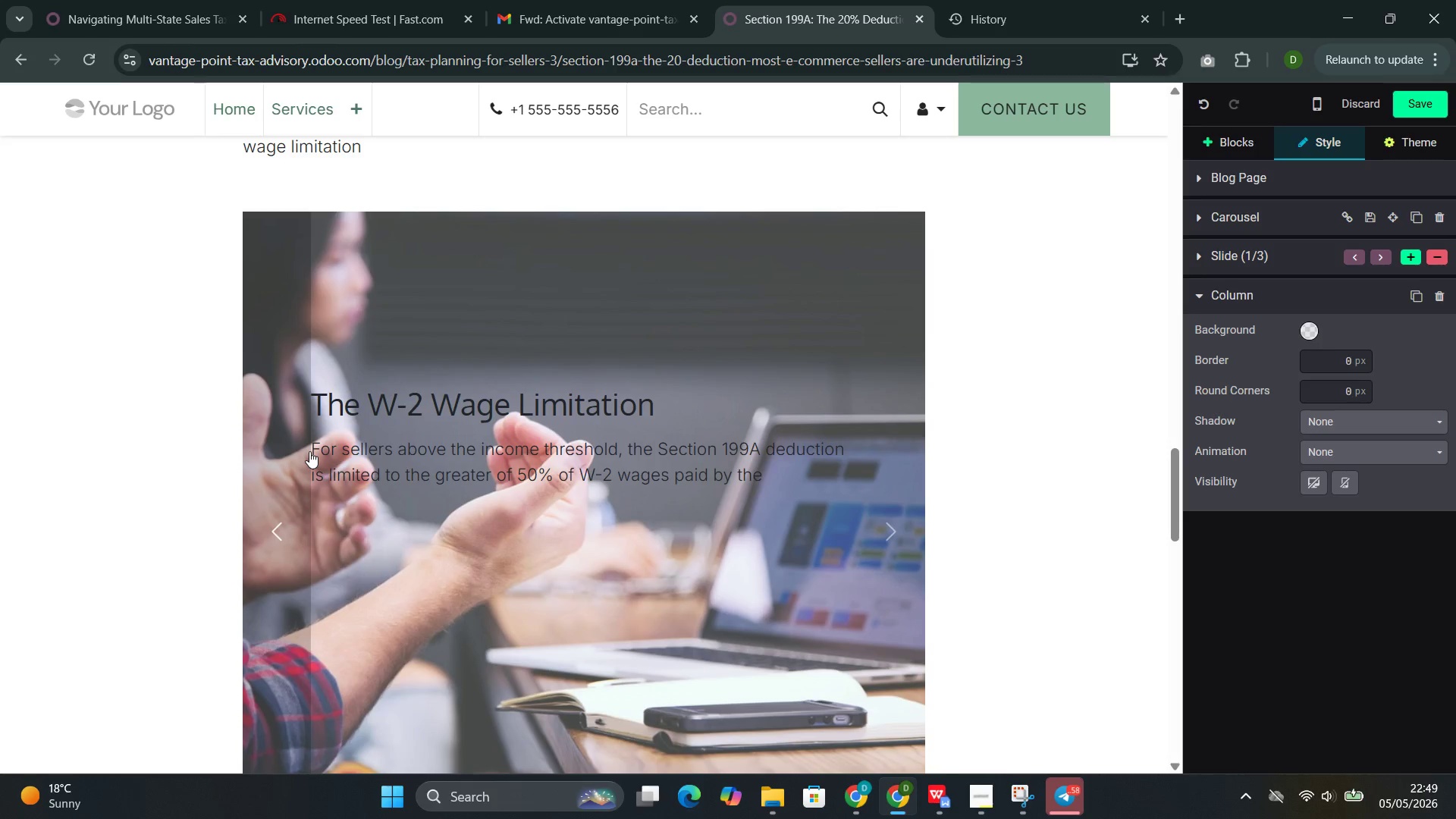 
type(business of 59)
key(Backspace)
 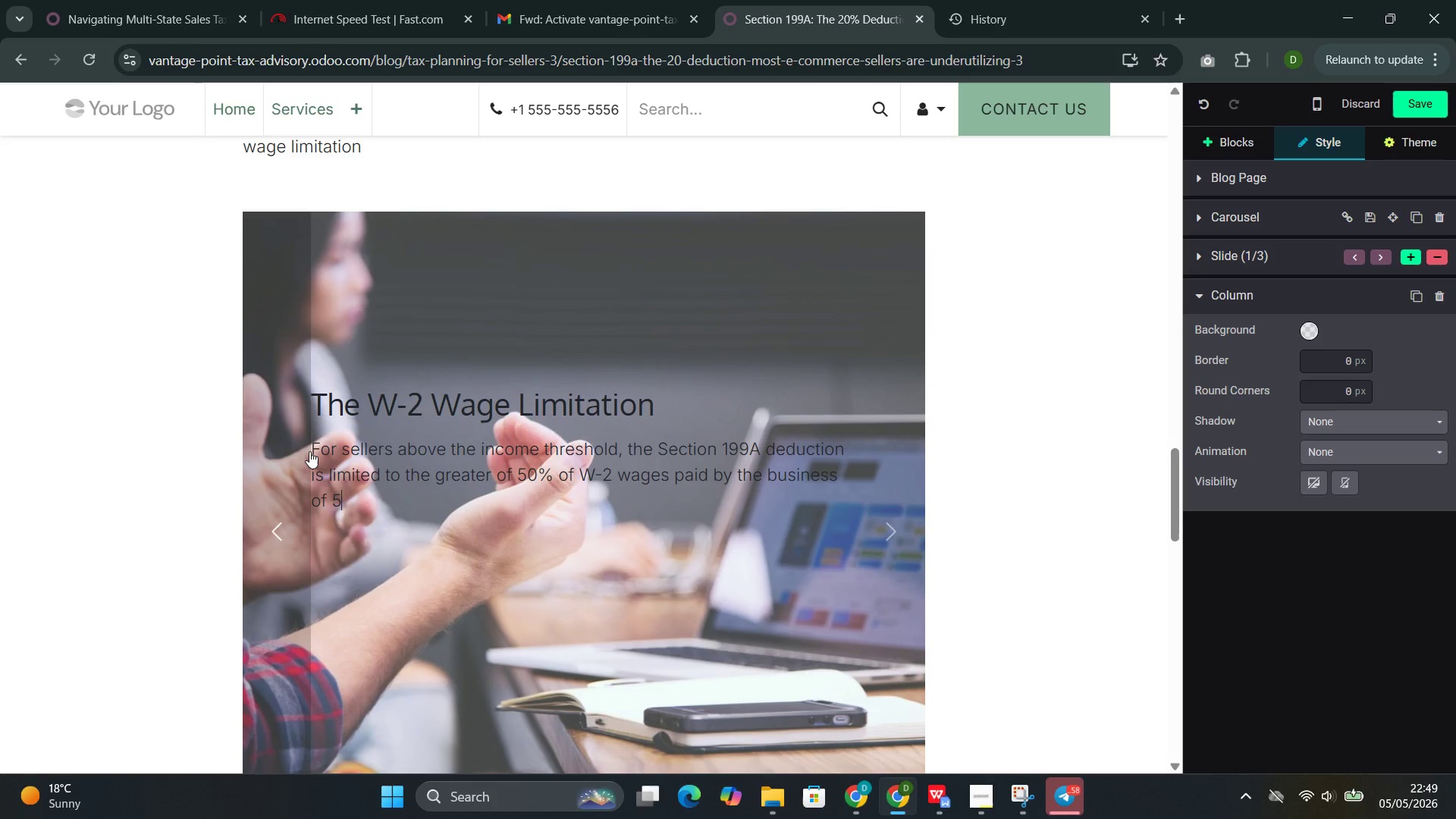 
wait(5.62)
 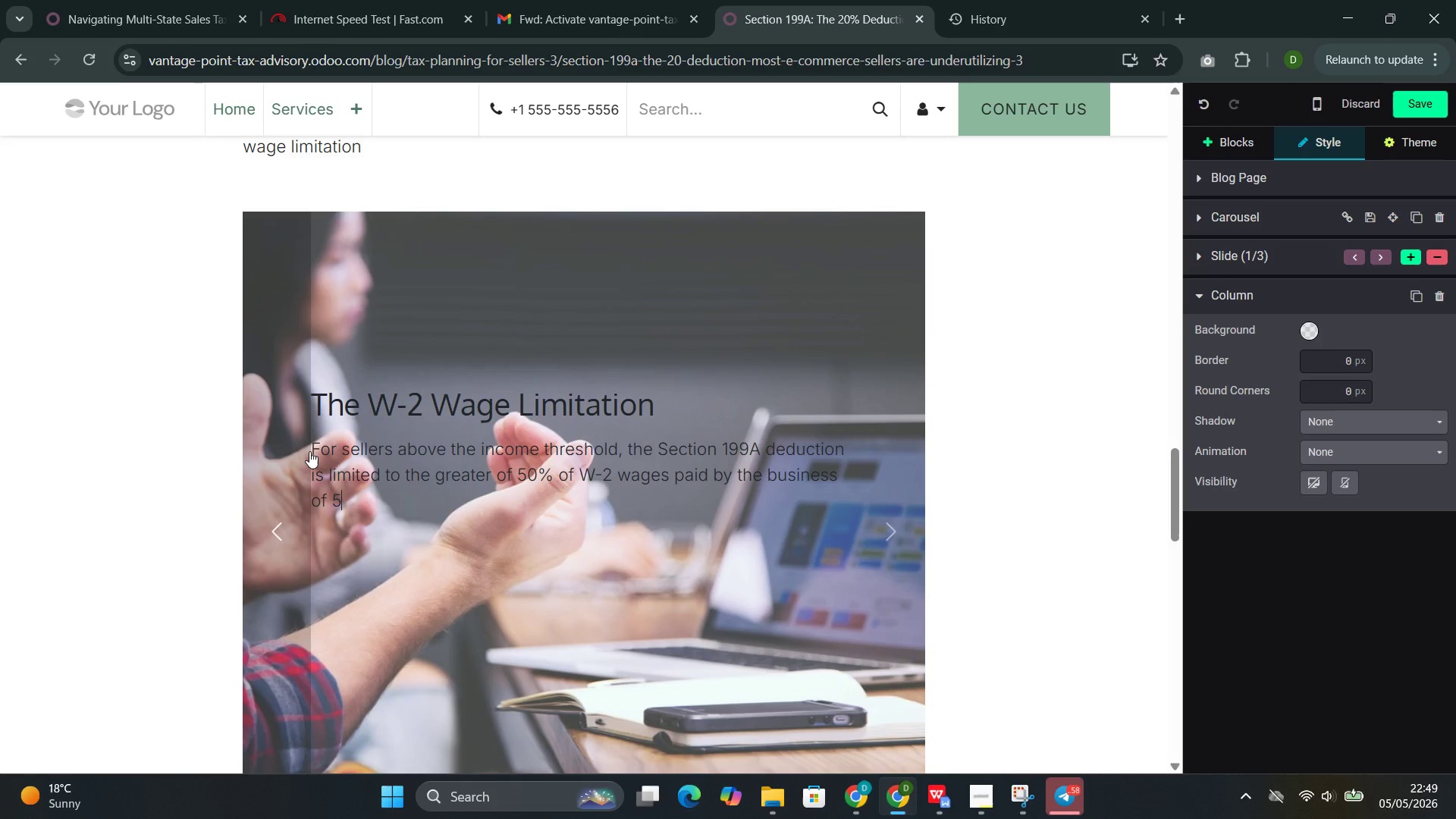 
key(Backspace)
type(25% of )
 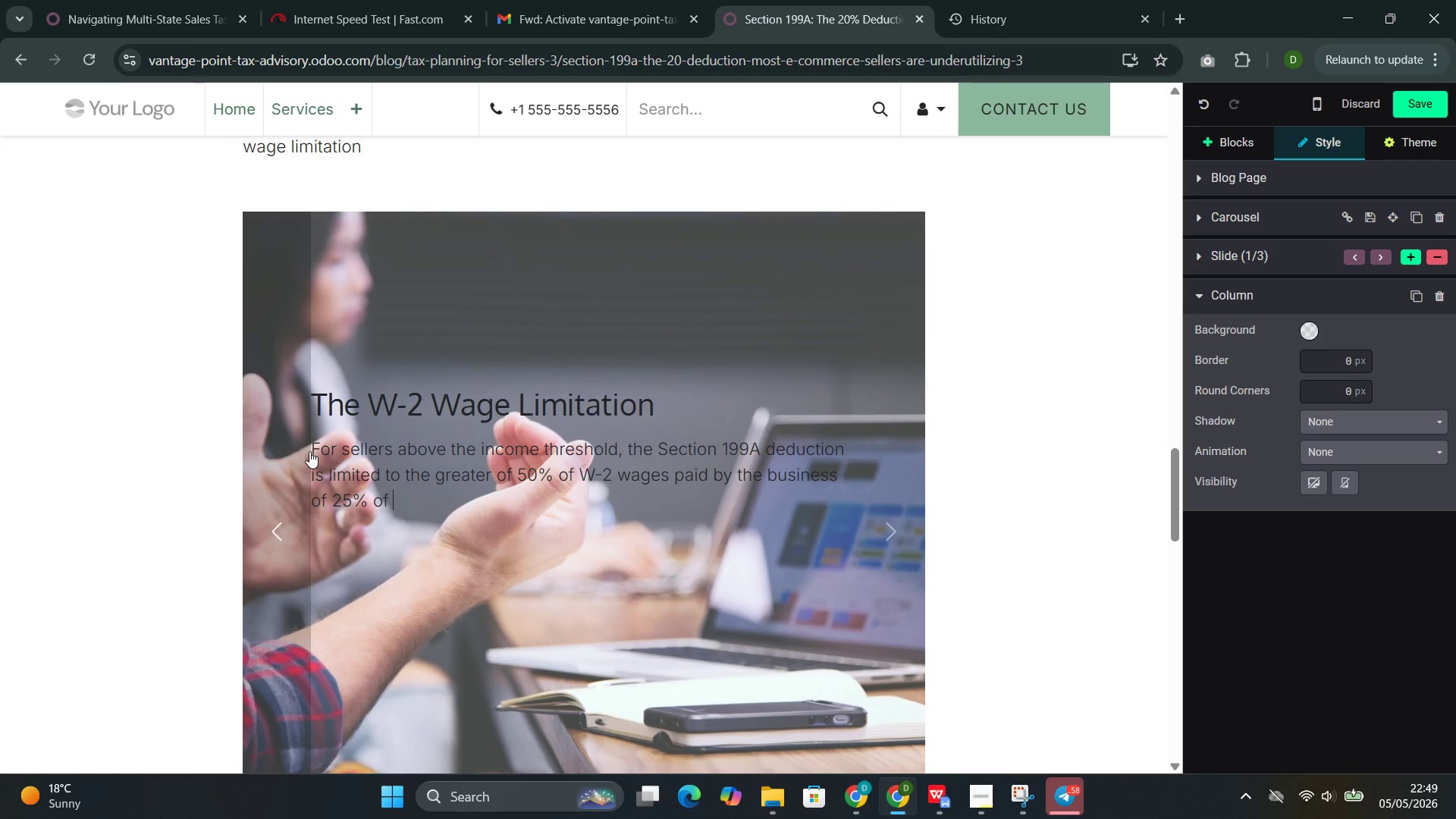 
type(W-2 wages plus 2.55)
key(Backspace)
type(% of the unadjusted )
 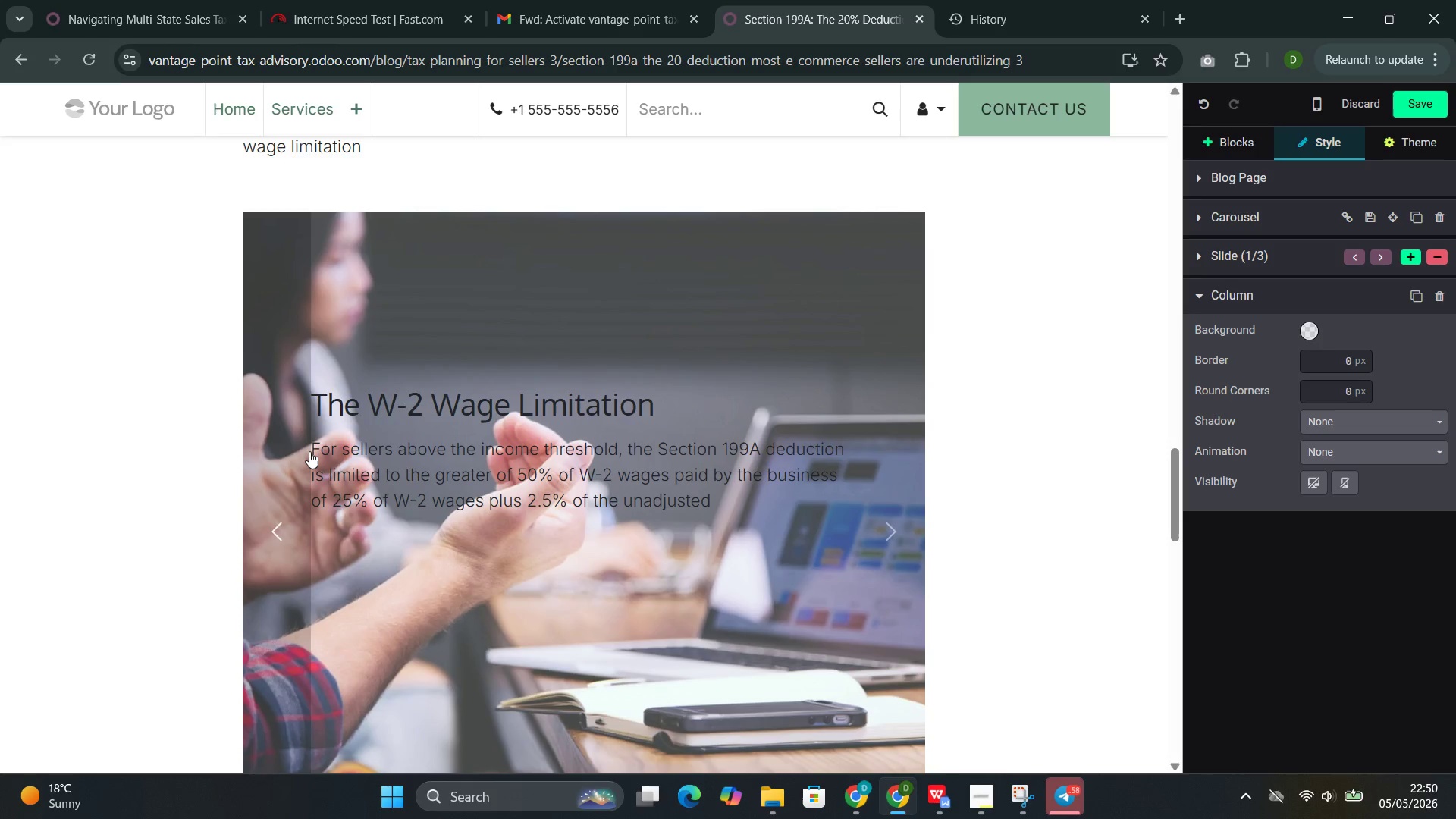 
wait(6.73)
 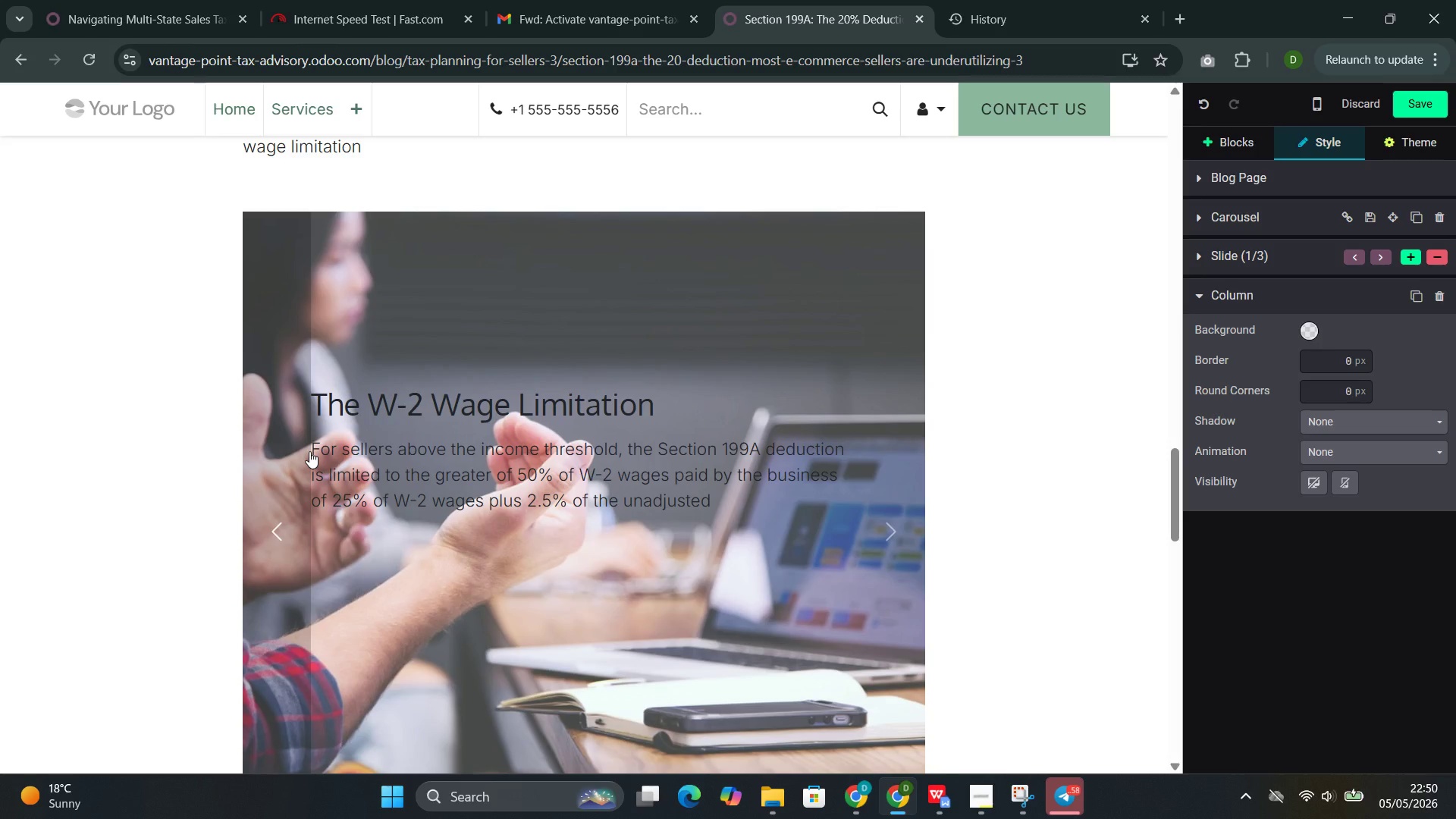 
type(basis of qa)
key(Backspace)
type(ualified propertu)
key(Backspace)
type(y )
key(Backspace)
type(. This limitation creates a challenge for e-commerce businesses that operate with few or no employees.)
 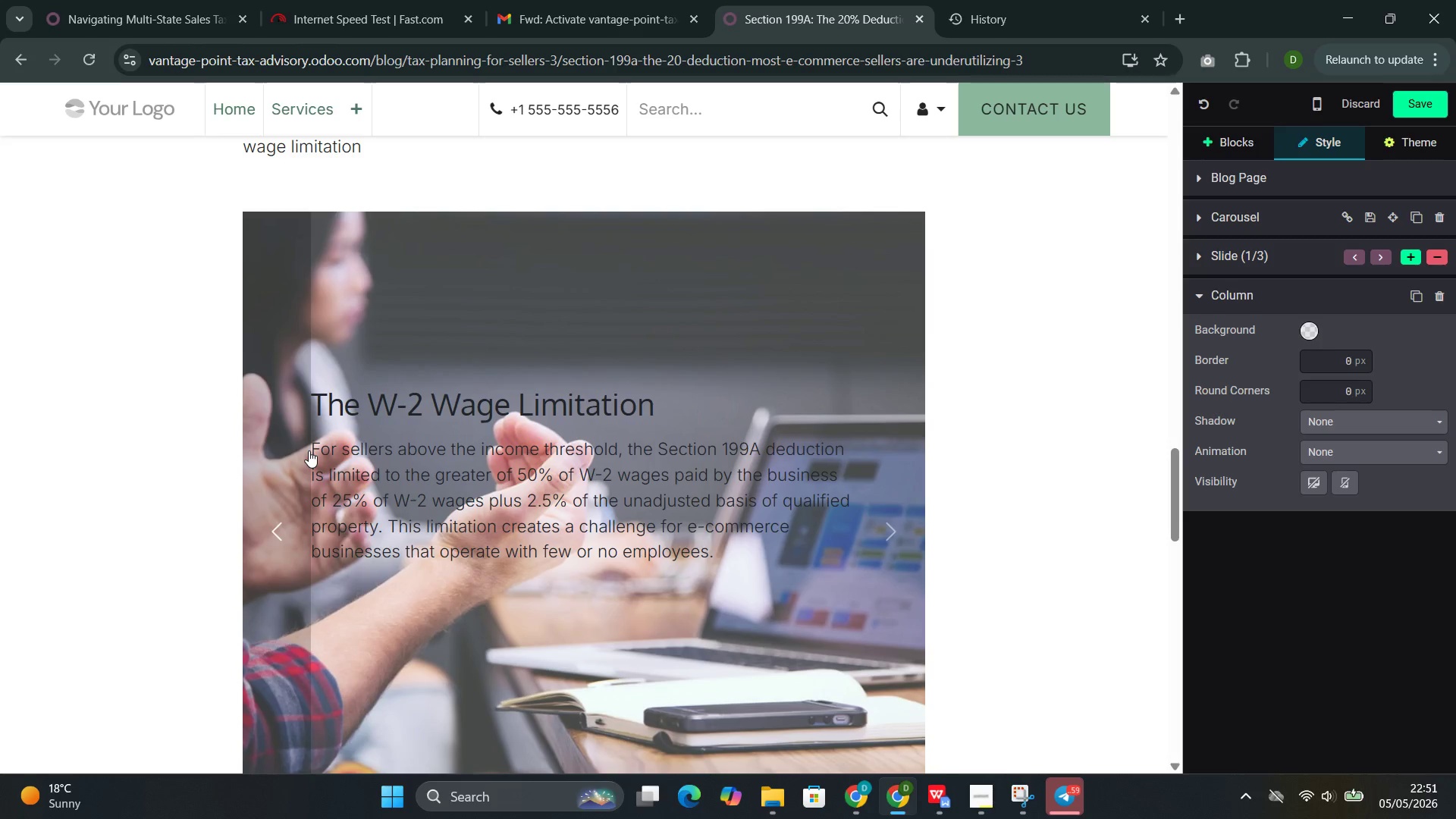 
wait(48.09)
 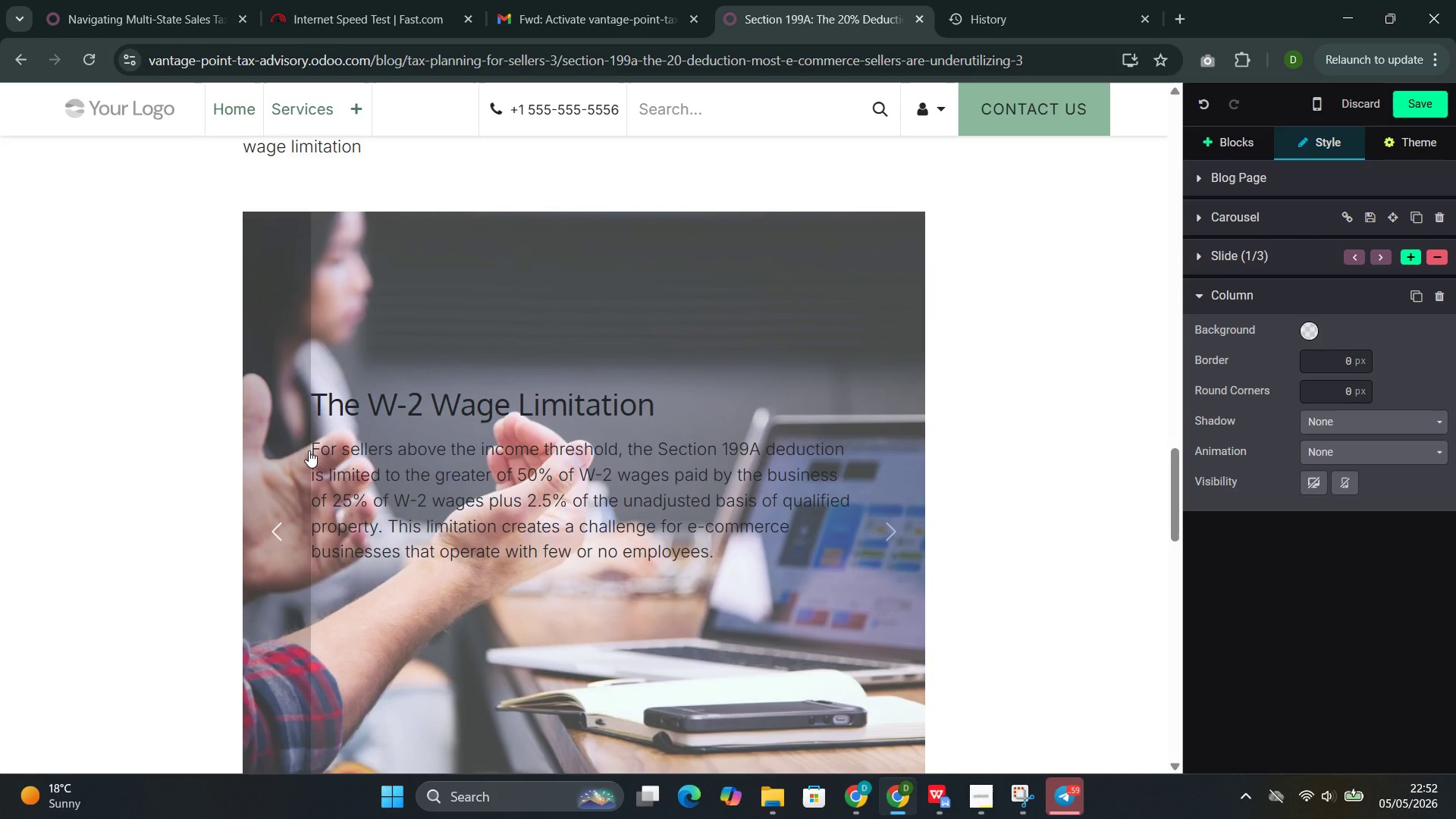 
left_click([937, 717])